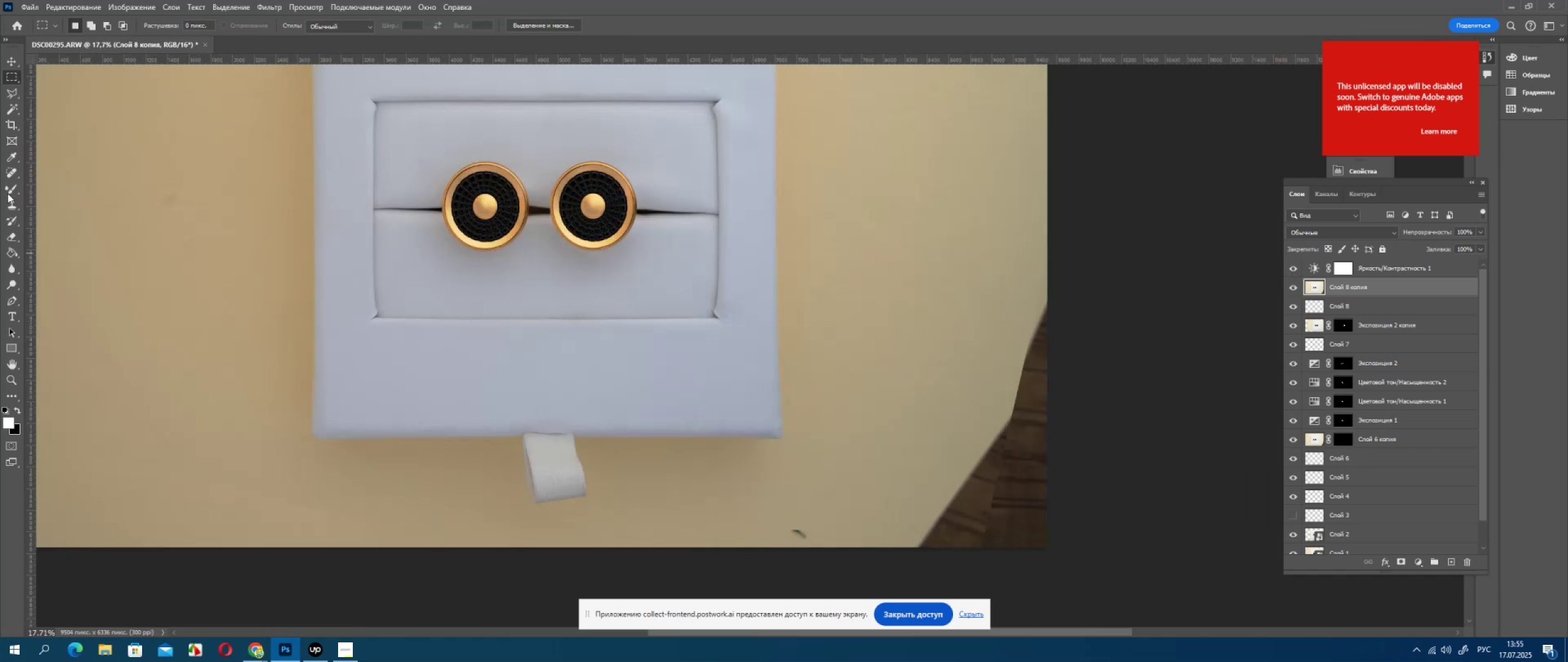 
mouse_move([16, 166])
 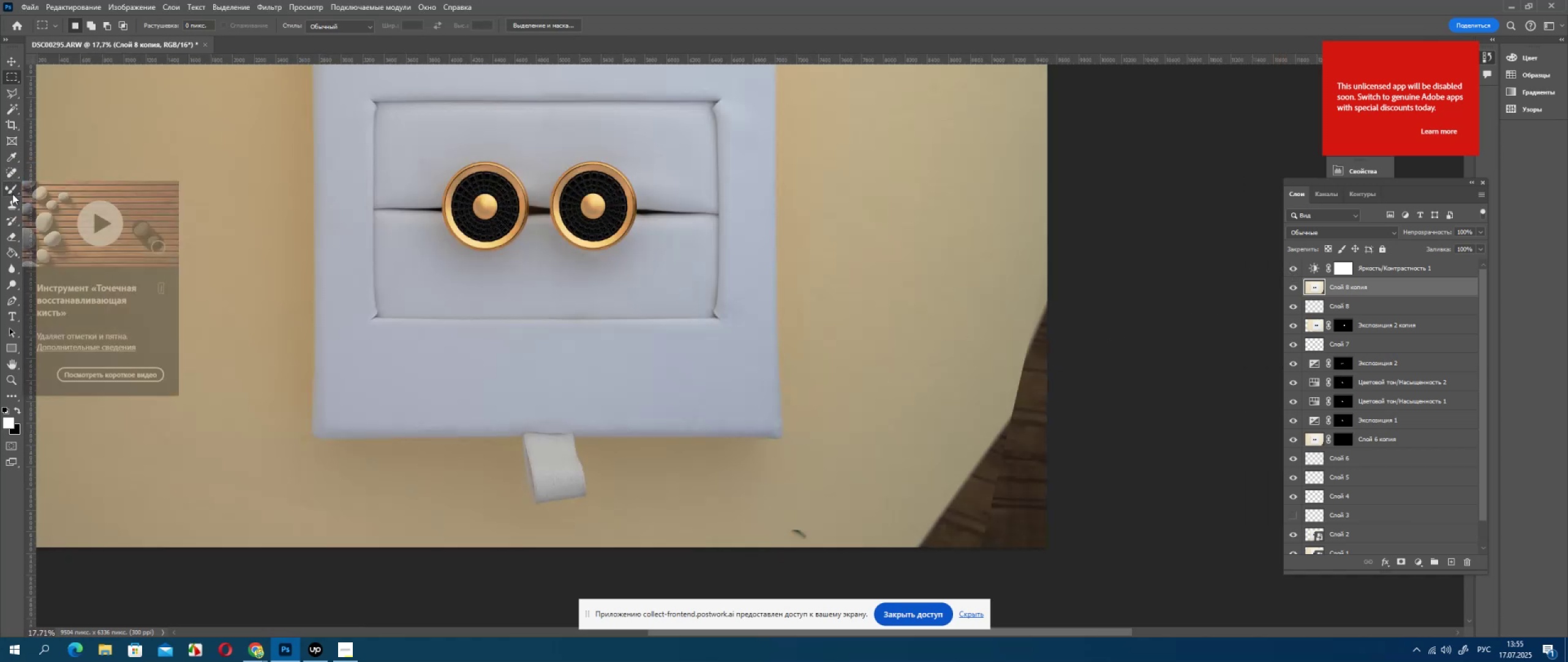 
left_click([12, 205])
 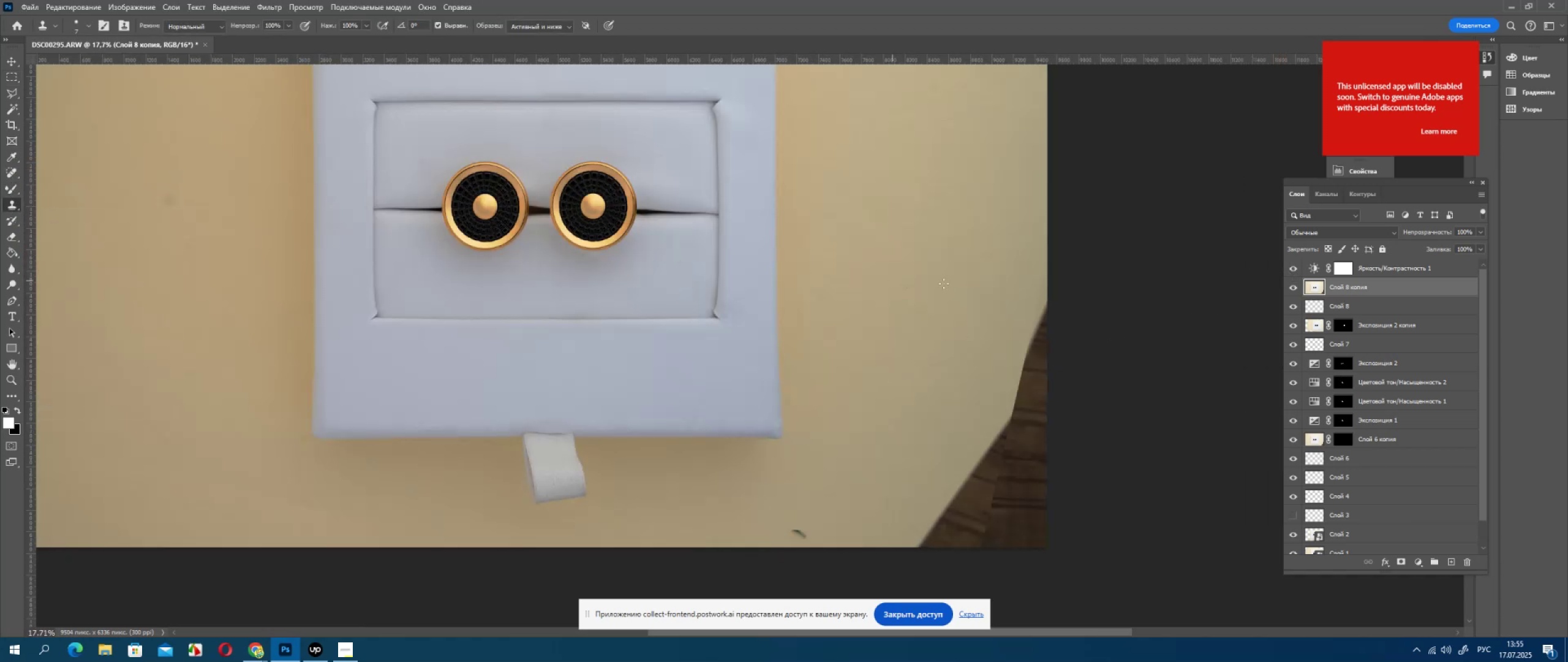 
hold_key(key=AltLeft, duration=1.5)
 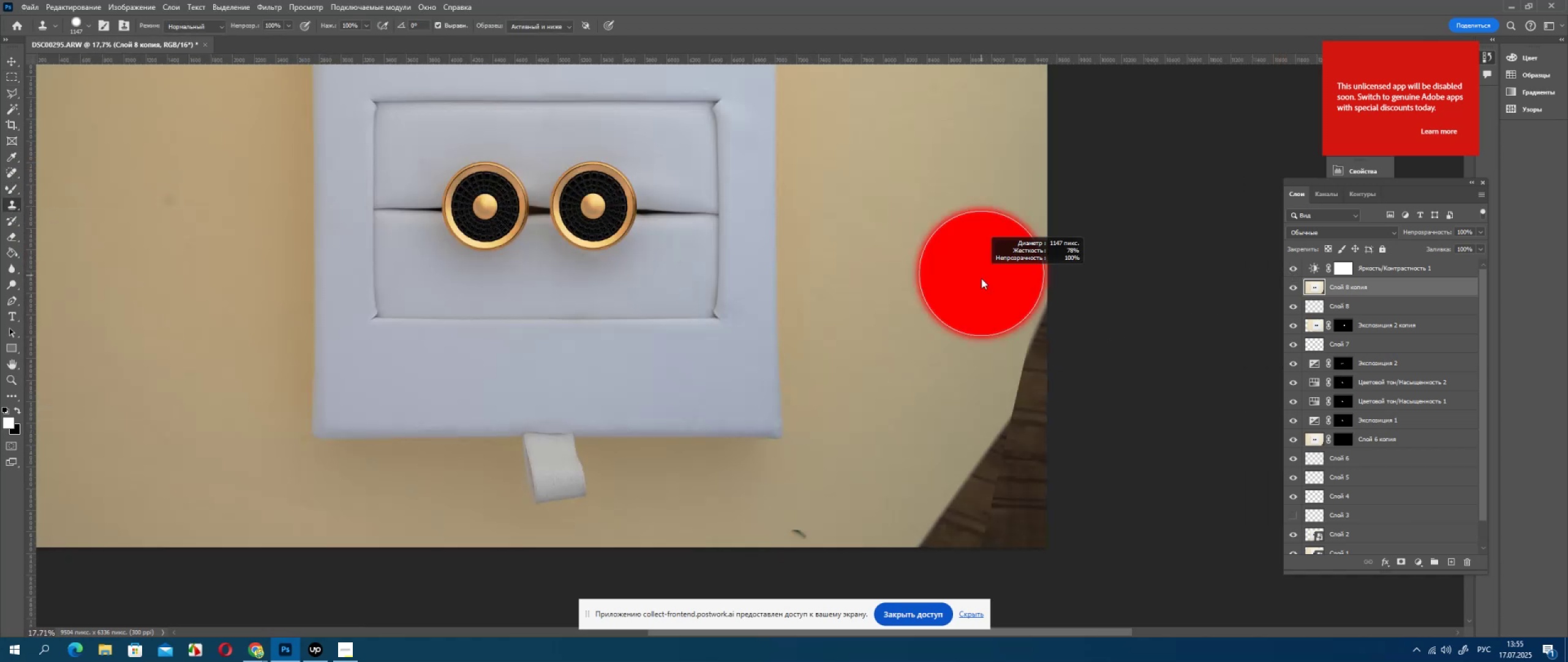 
hold_key(key=AltLeft, duration=1.24)
left_click([973, 260])
 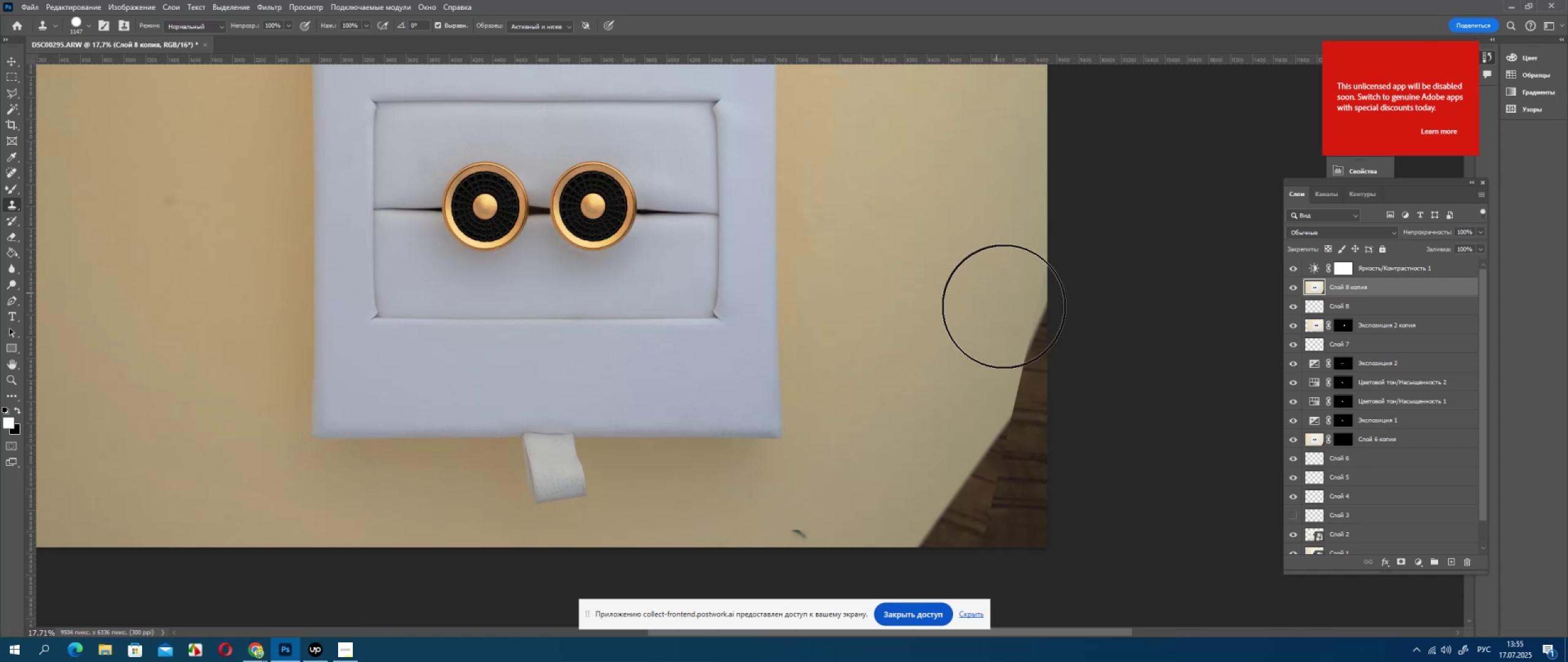 
left_click_drag(start_coordinate=[1014, 321], to_coordinate=[1022, 542])
 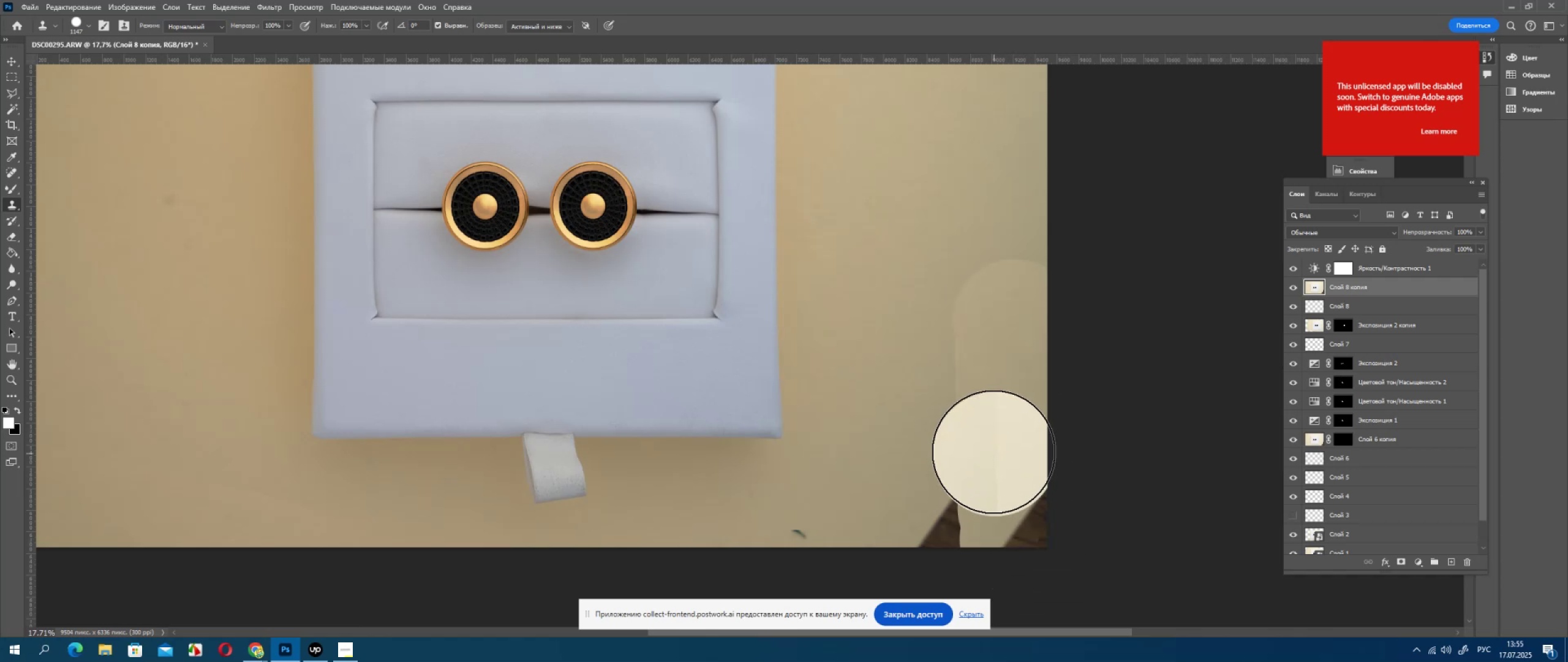 
key(Control+ControlLeft)
 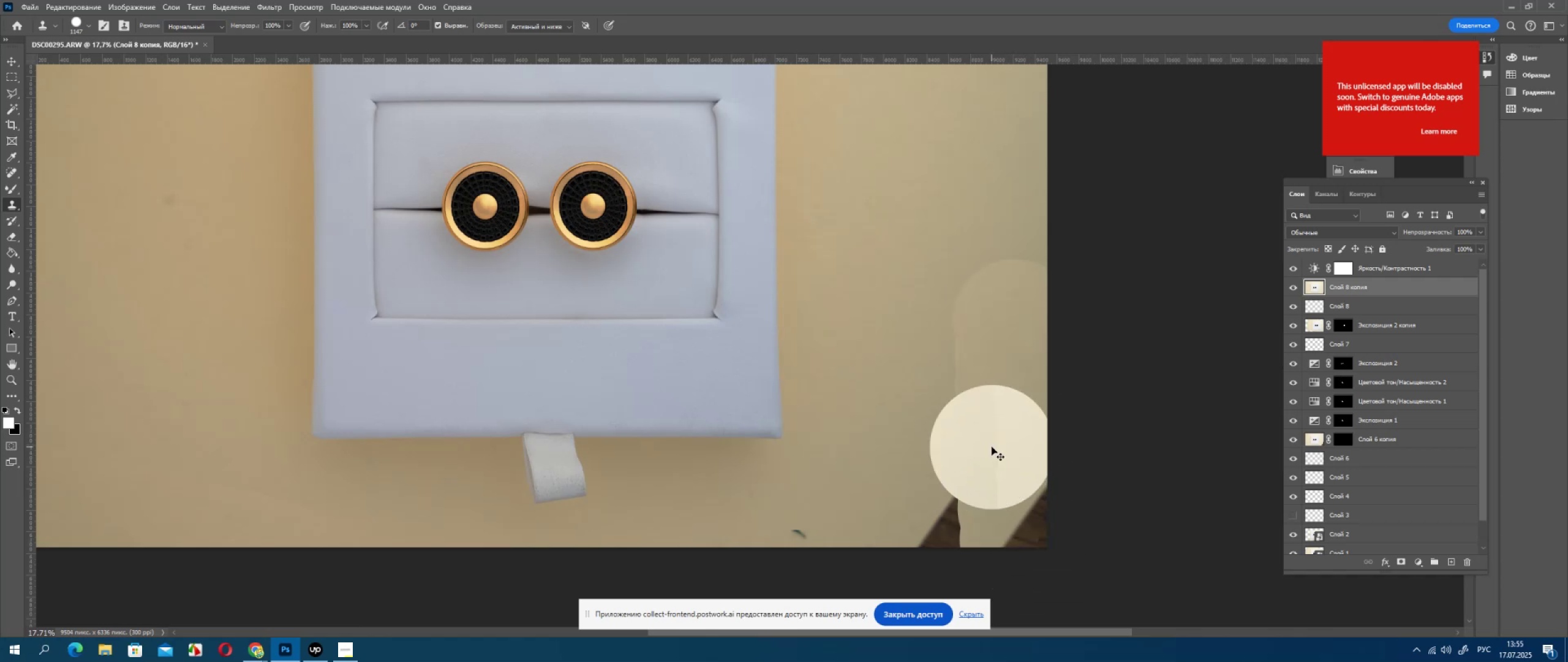 
key(Control+Z)
 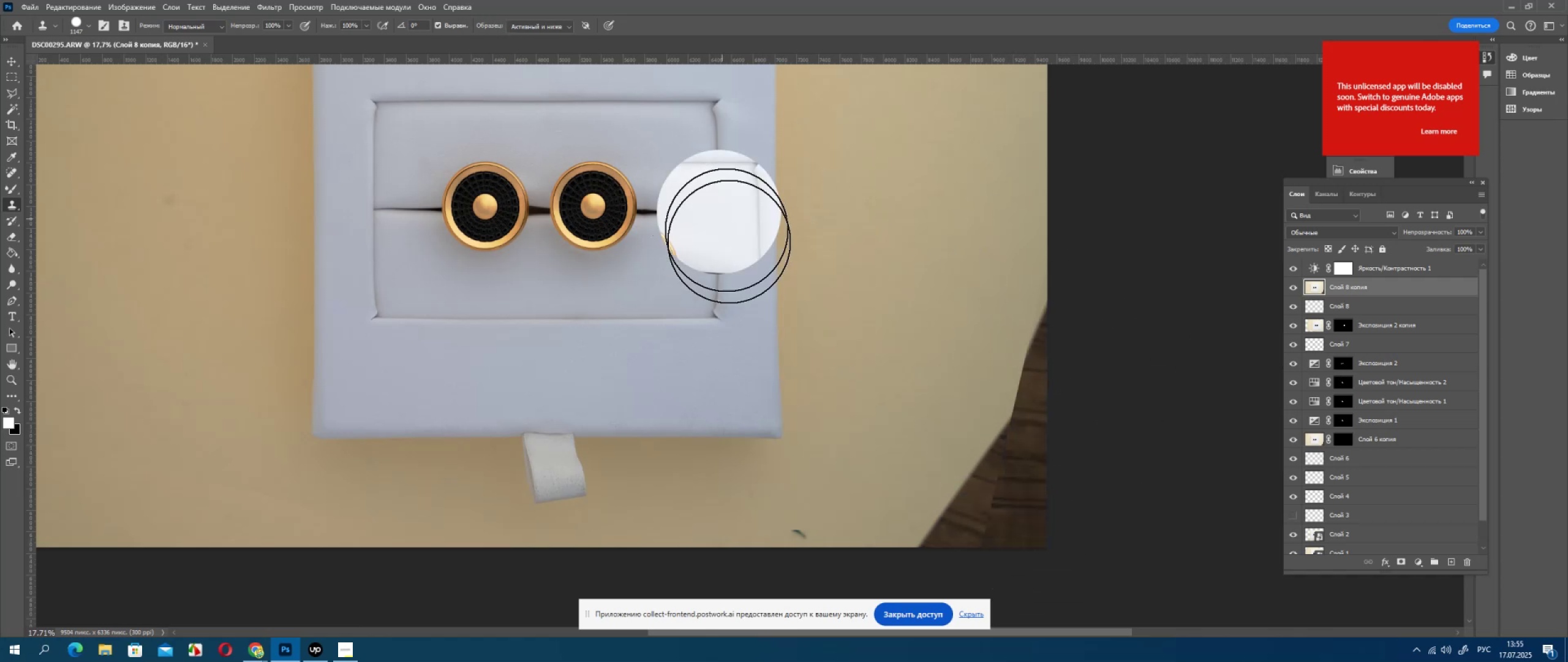 
hold_key(key=AltLeft, duration=0.76)
left_click([979, 272])
 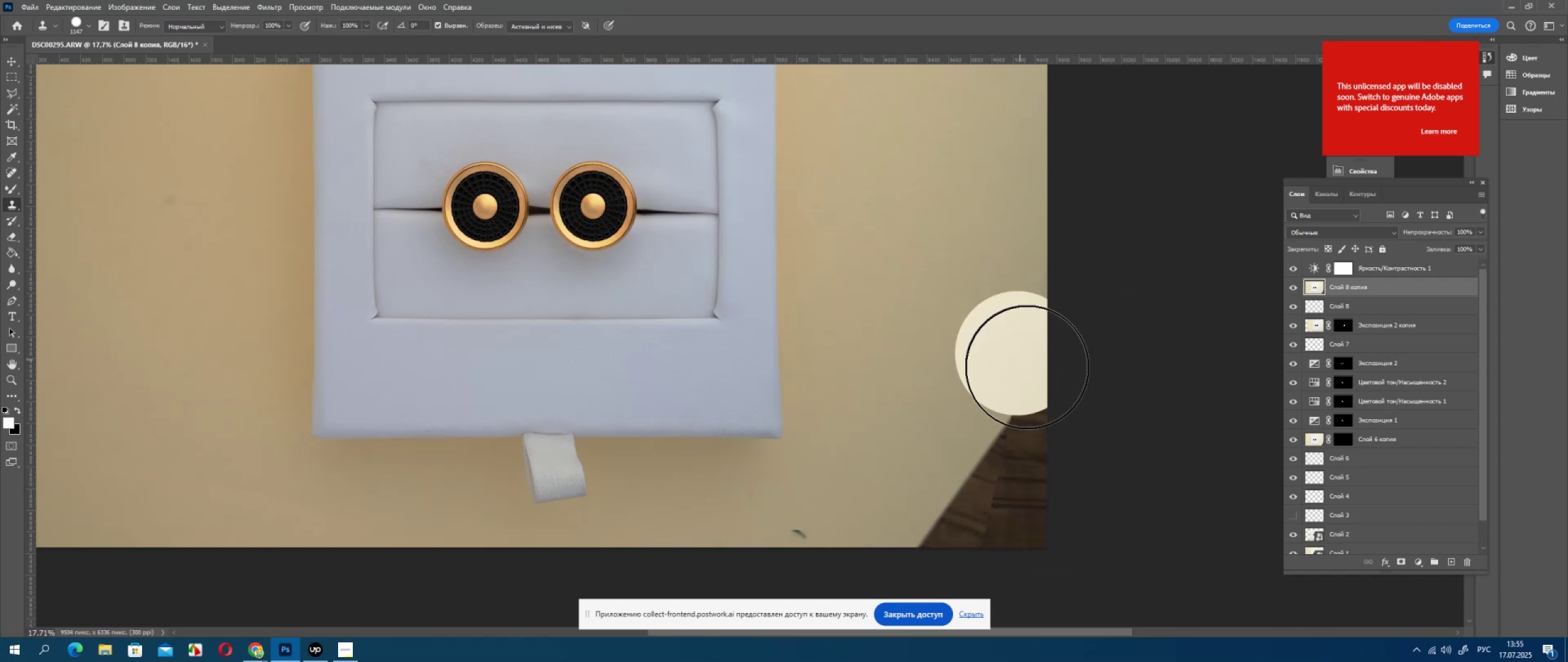 
left_click_drag(start_coordinate=[1030, 371], to_coordinate=[1027, 272])
 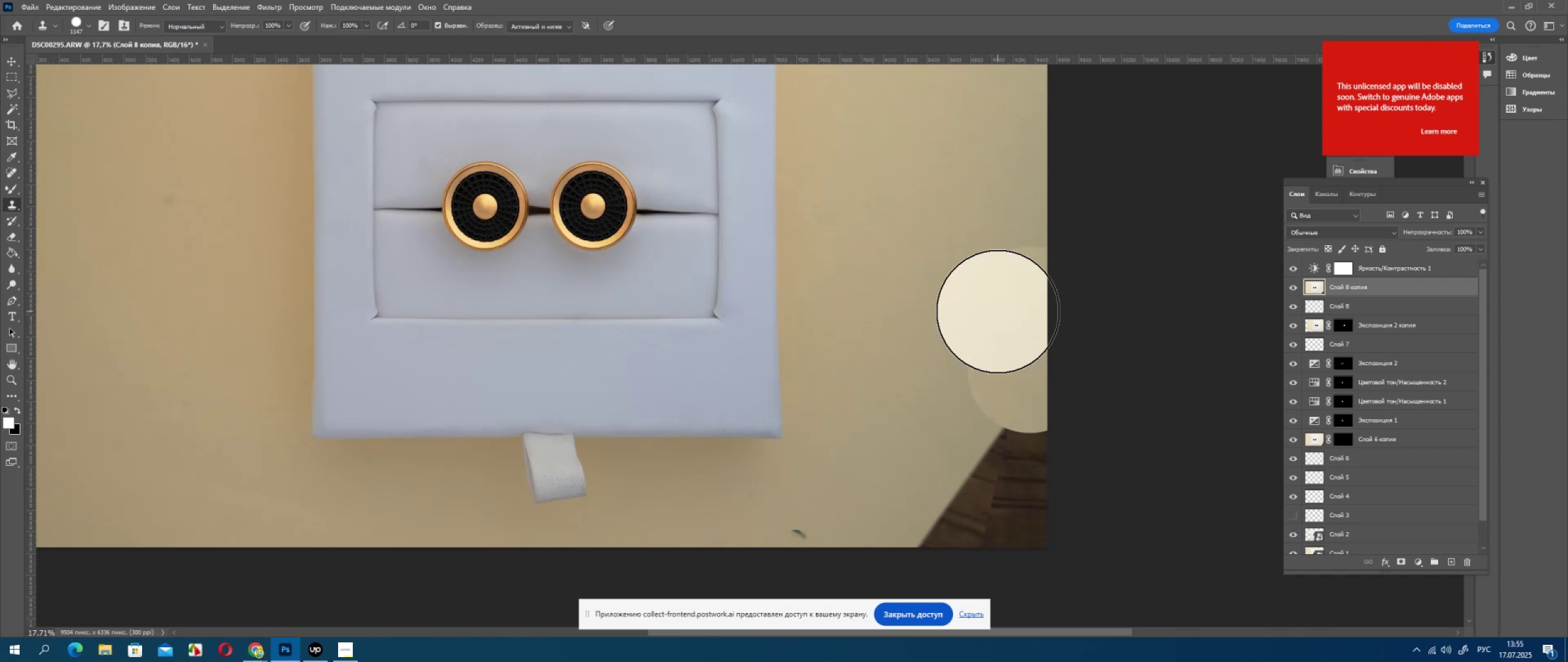 
key(Control+ControlLeft)
 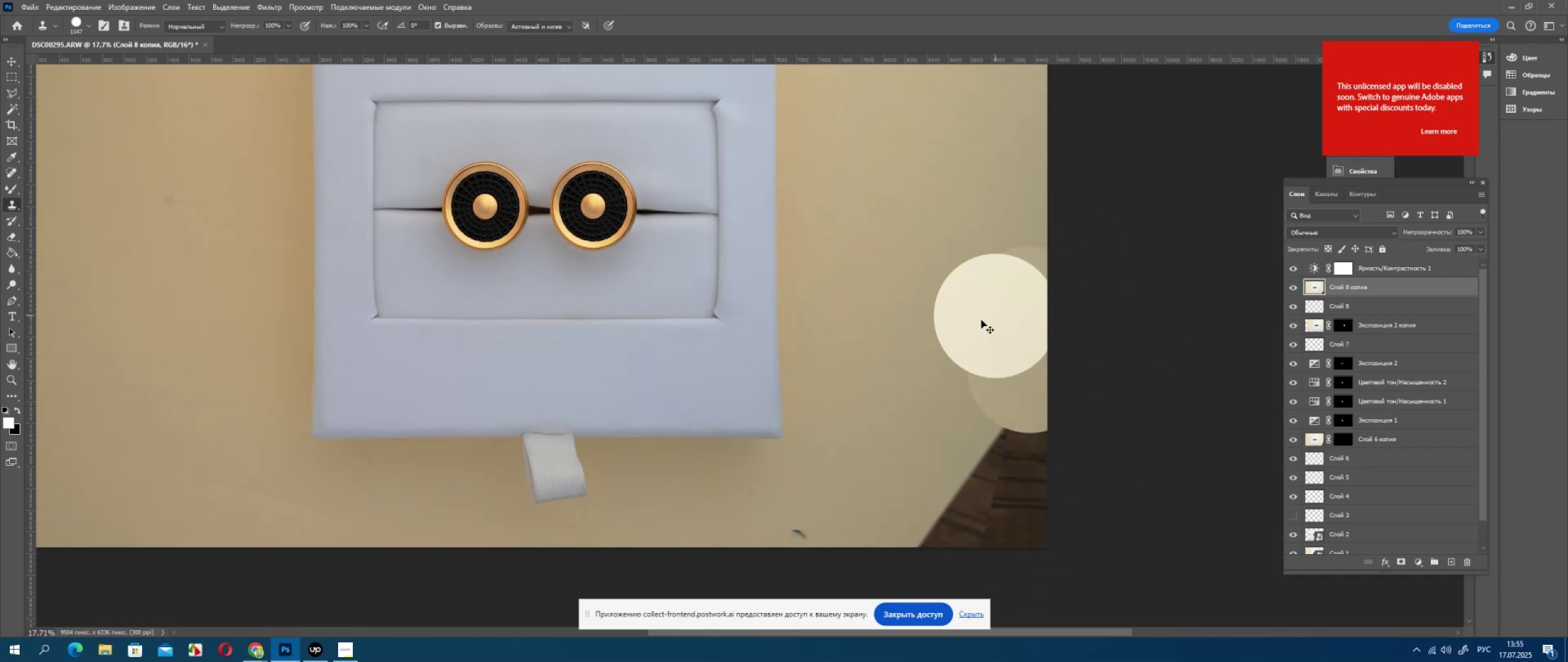 
key(Control+Z)
 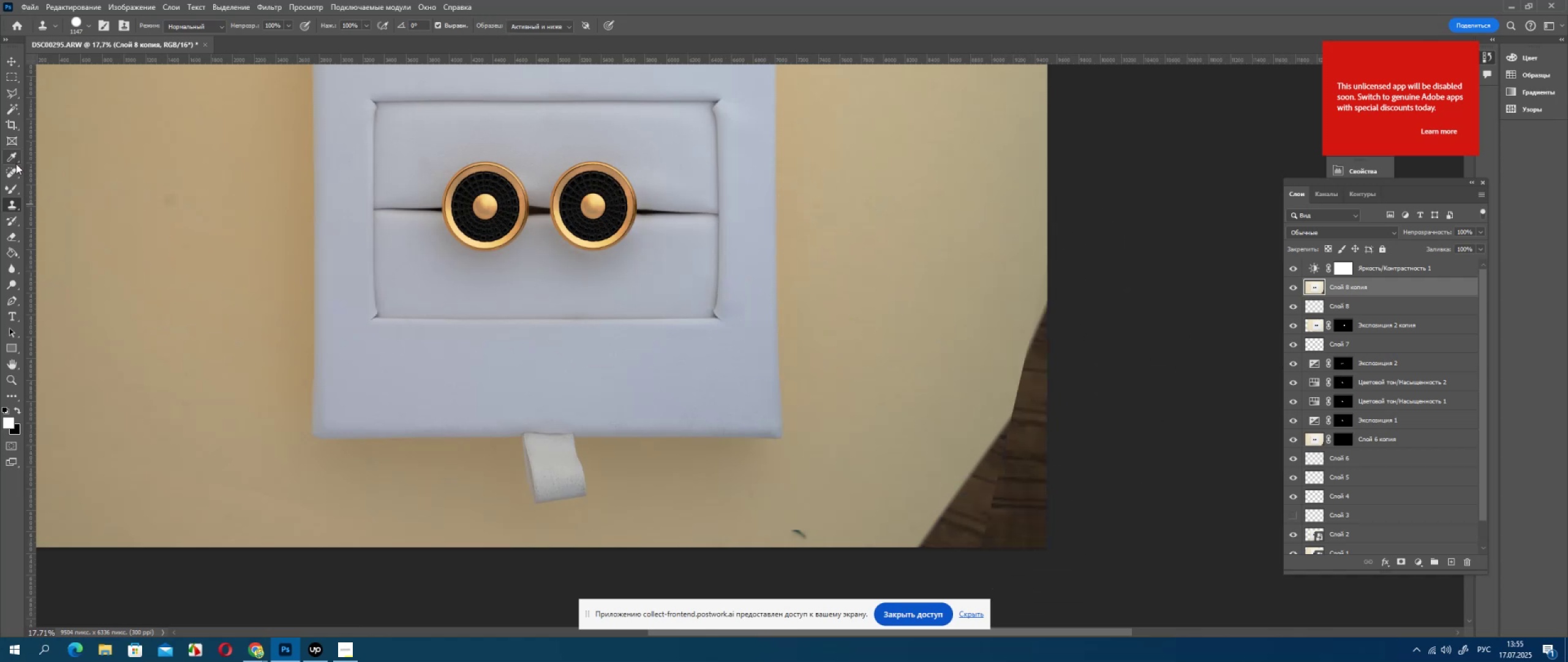 
left_click([15, 173])
 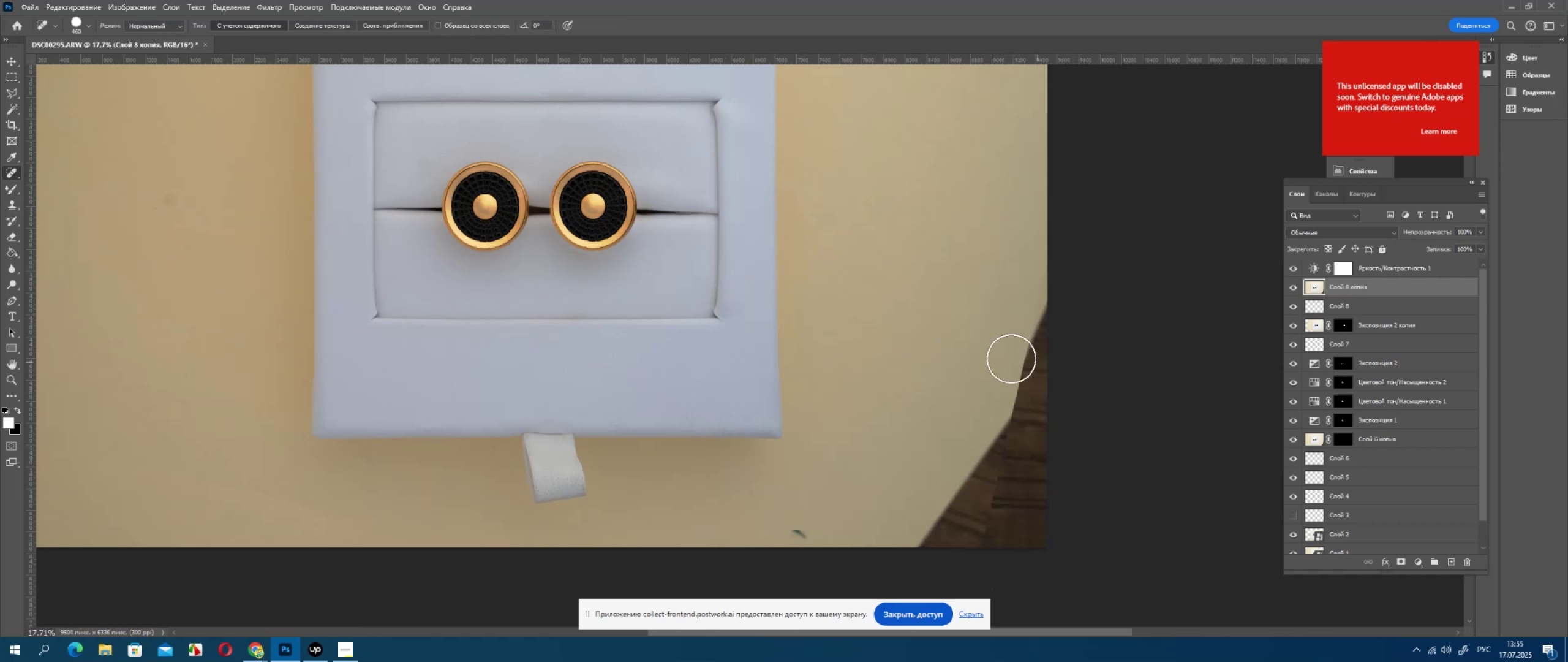 
hold_key(key=AltLeft, duration=0.63)
 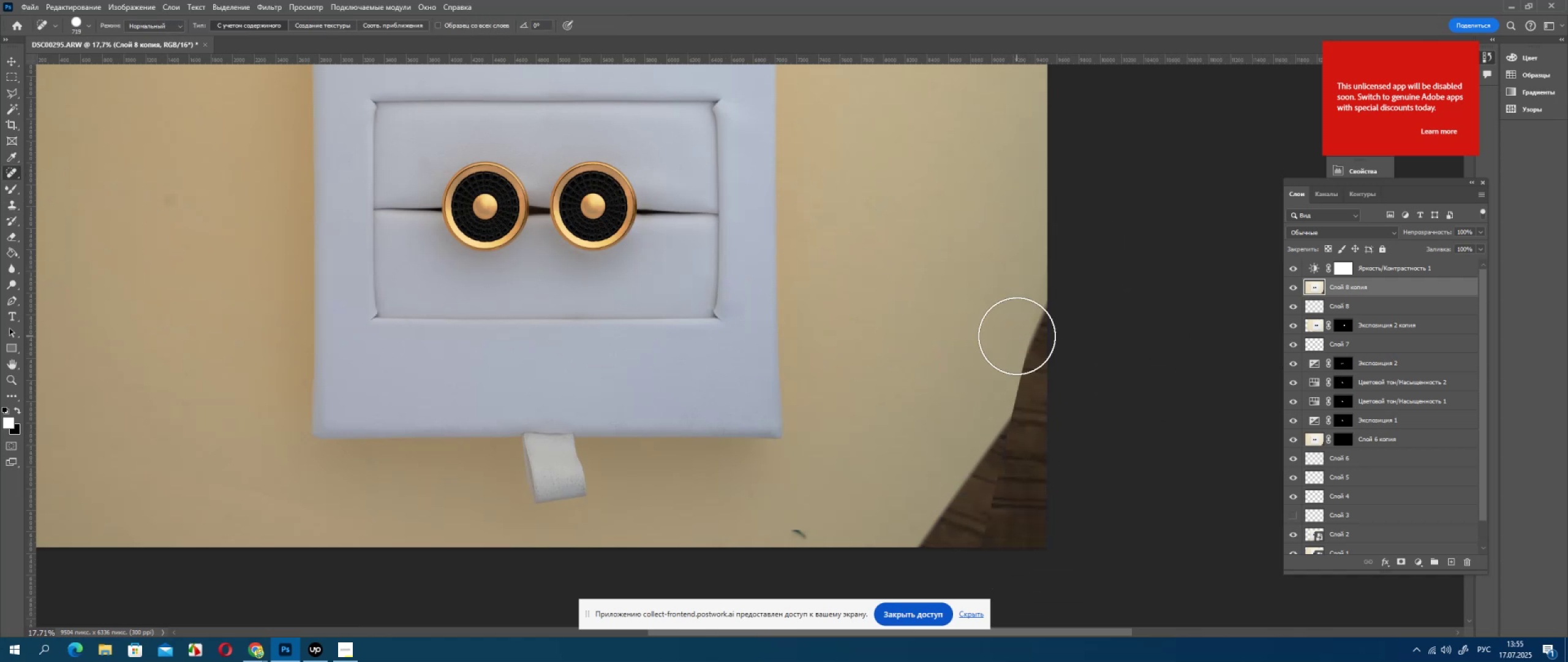 
left_click_drag(start_coordinate=[1017, 336], to_coordinate=[1036, 392])
 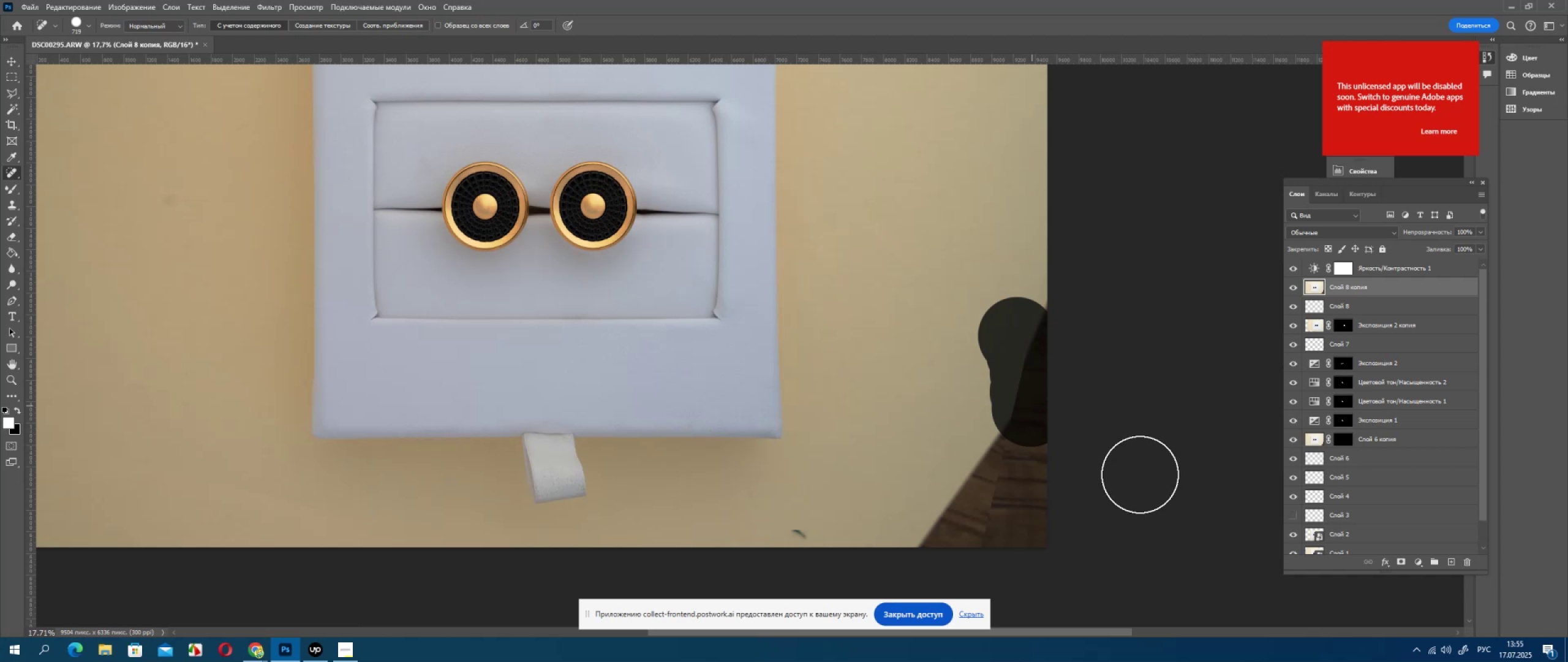 
wait(6.21)
 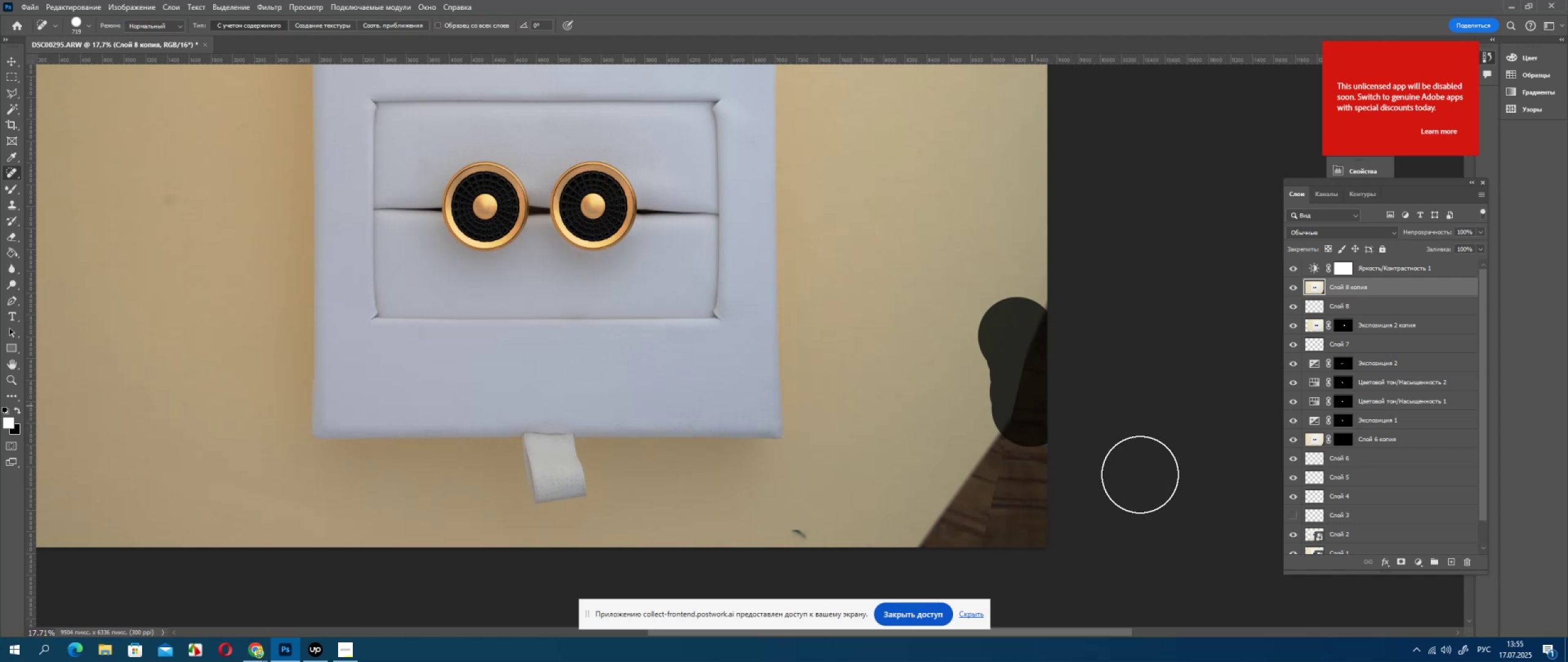 
left_click_drag(start_coordinate=[1060, 295], to_coordinate=[1057, 316])
 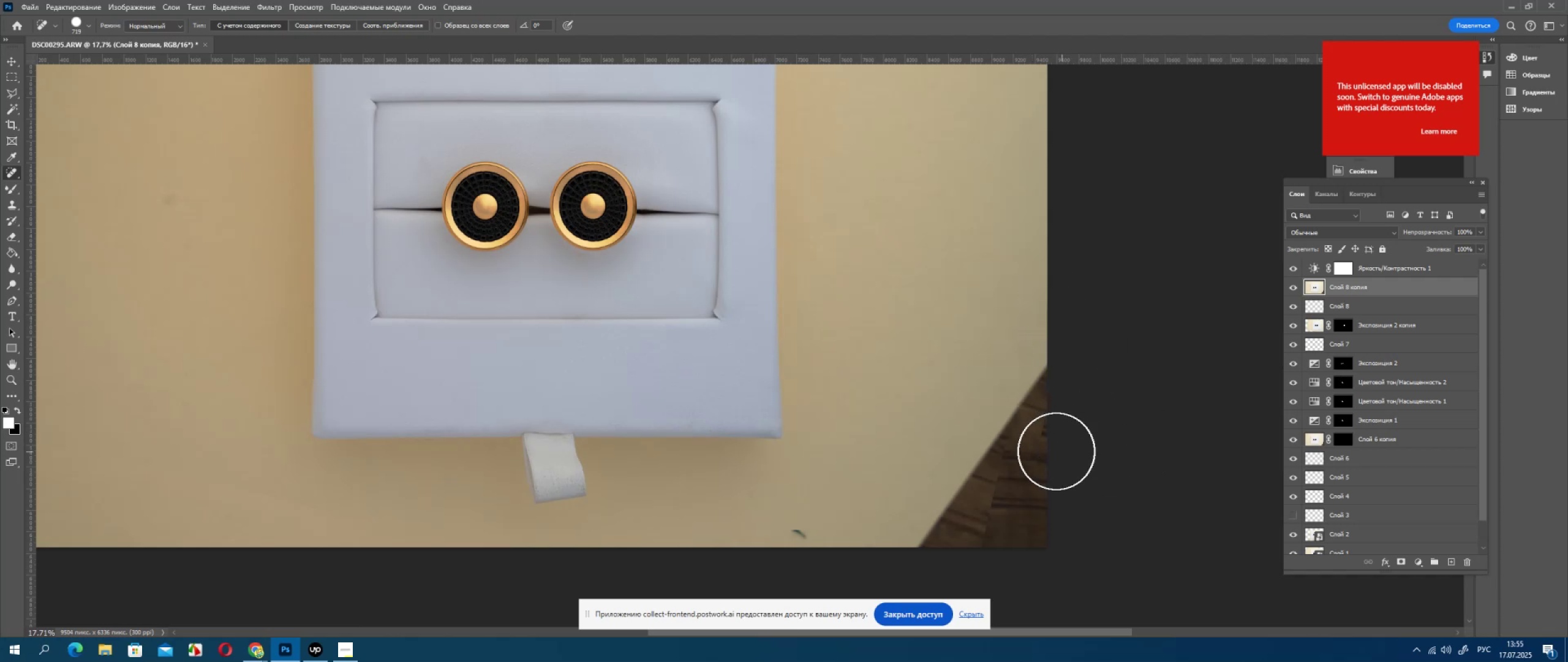 
left_click_drag(start_coordinate=[927, 527], to_coordinate=[980, 488])
 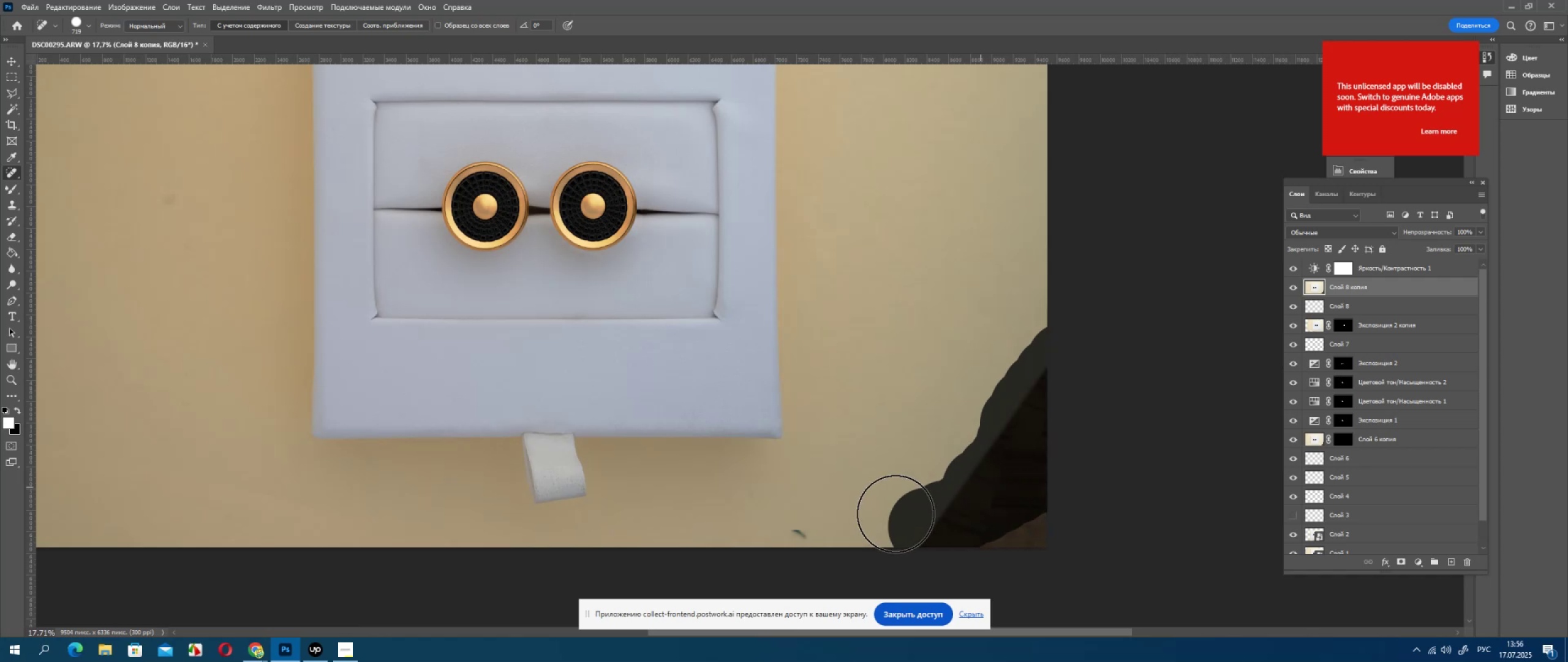 
wait(15.26)
 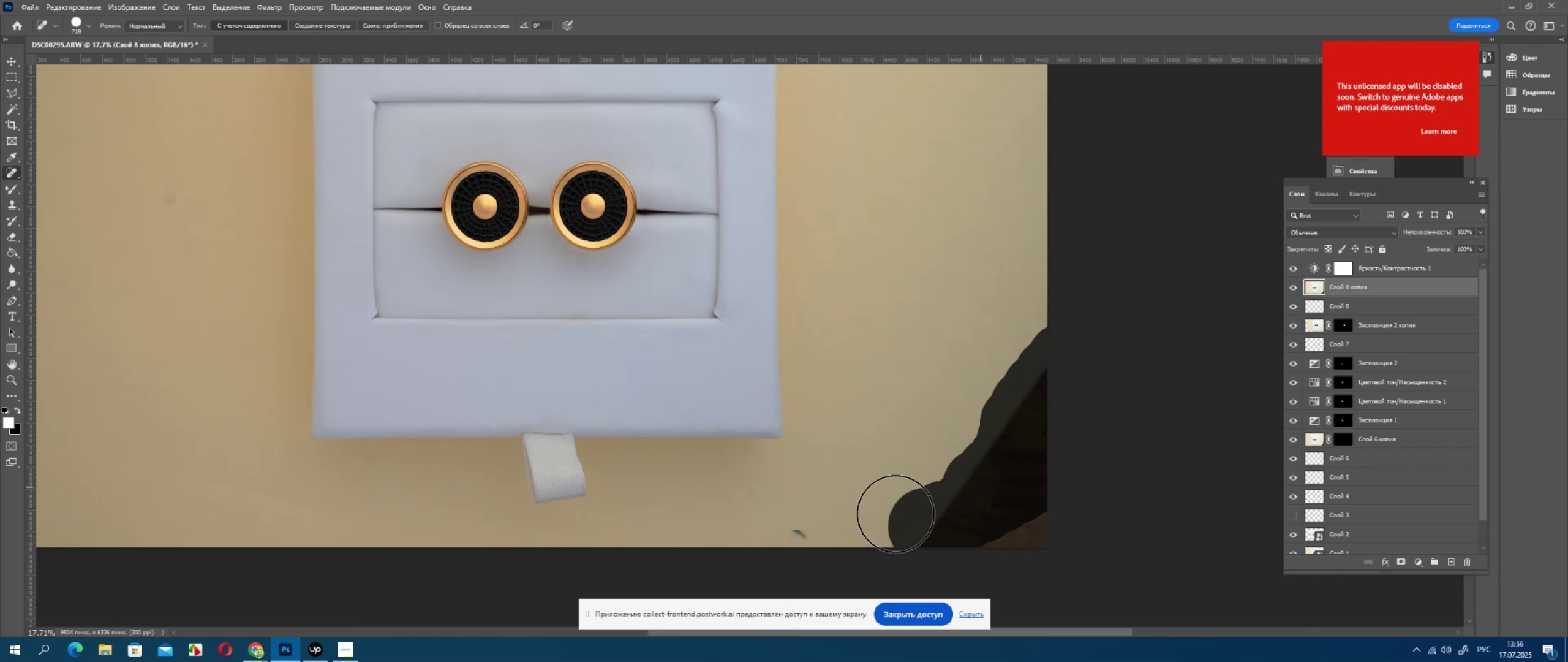 
left_click_drag(start_coordinate=[937, 506], to_coordinate=[1042, 512])
 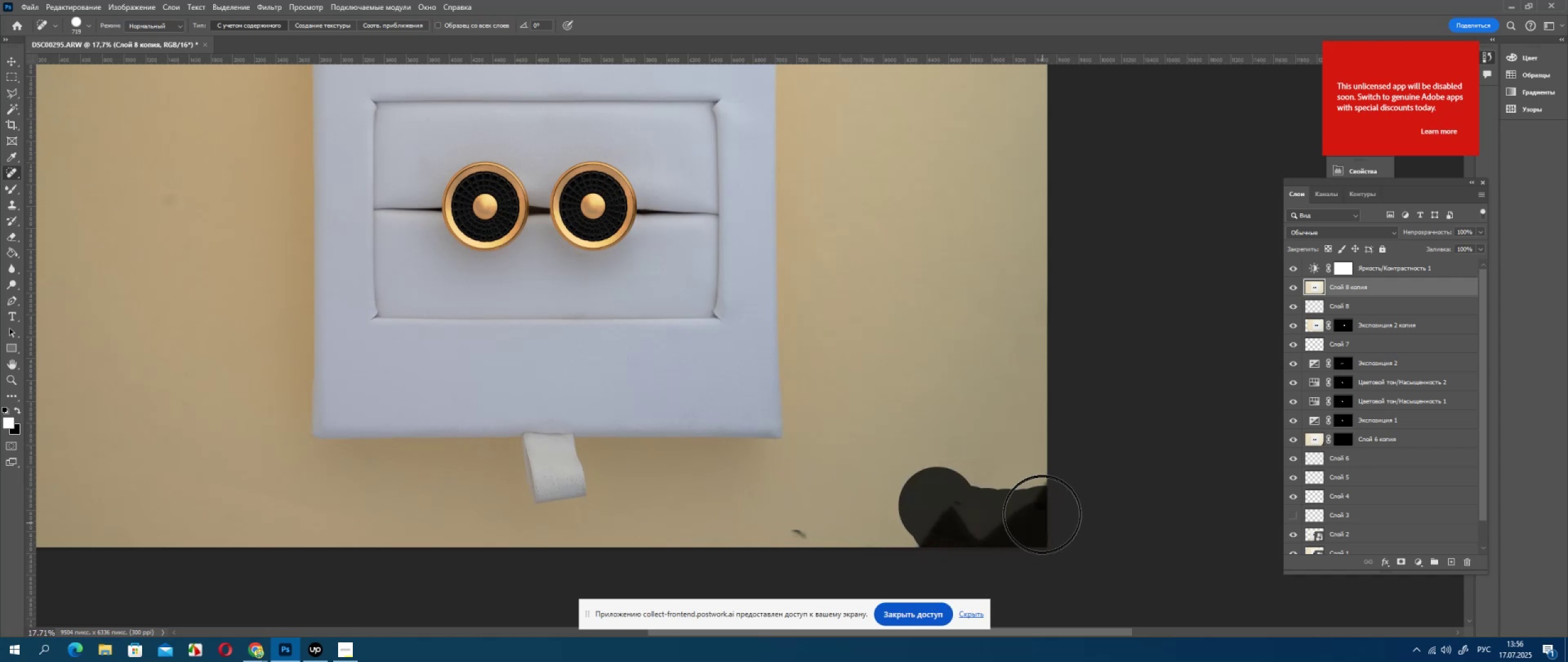 
left_click_drag(start_coordinate=[1042, 511], to_coordinate=[997, 530])
 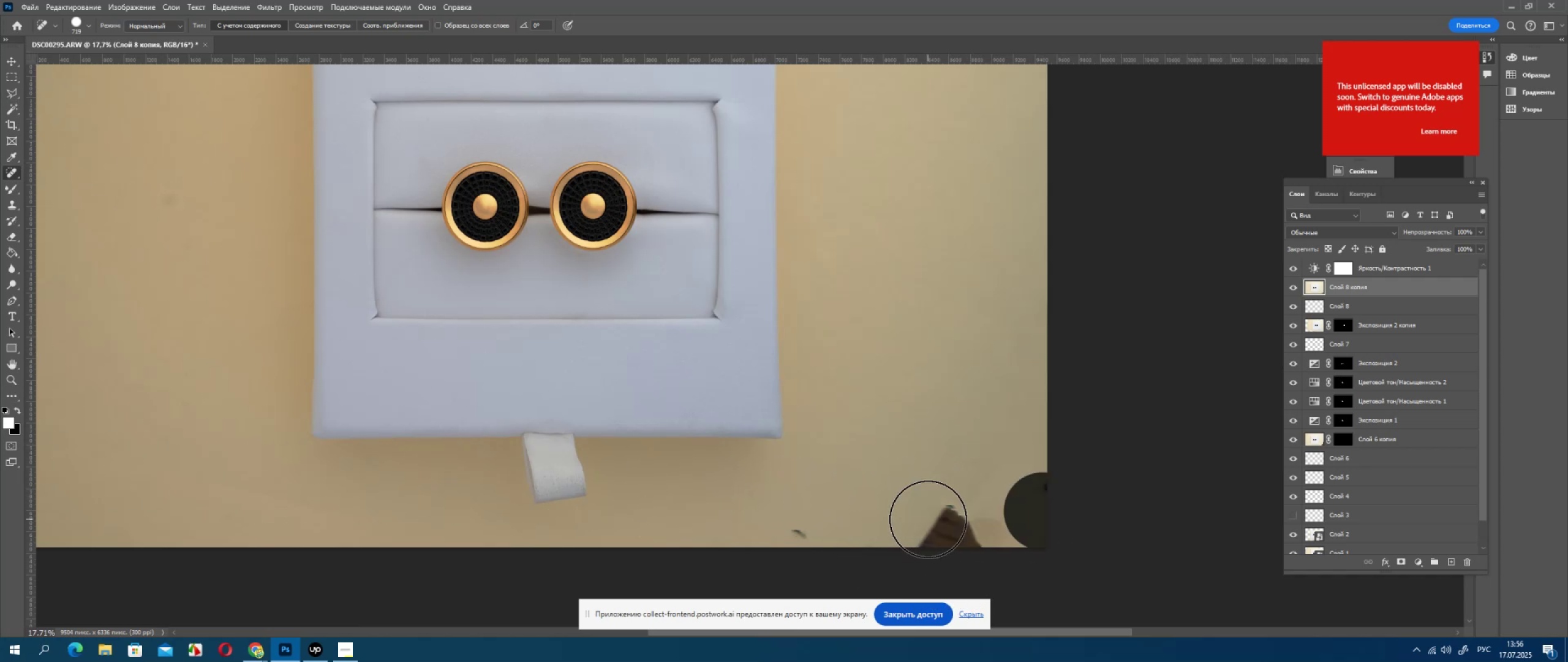 
left_click_drag(start_coordinate=[934, 514], to_coordinate=[959, 550])
 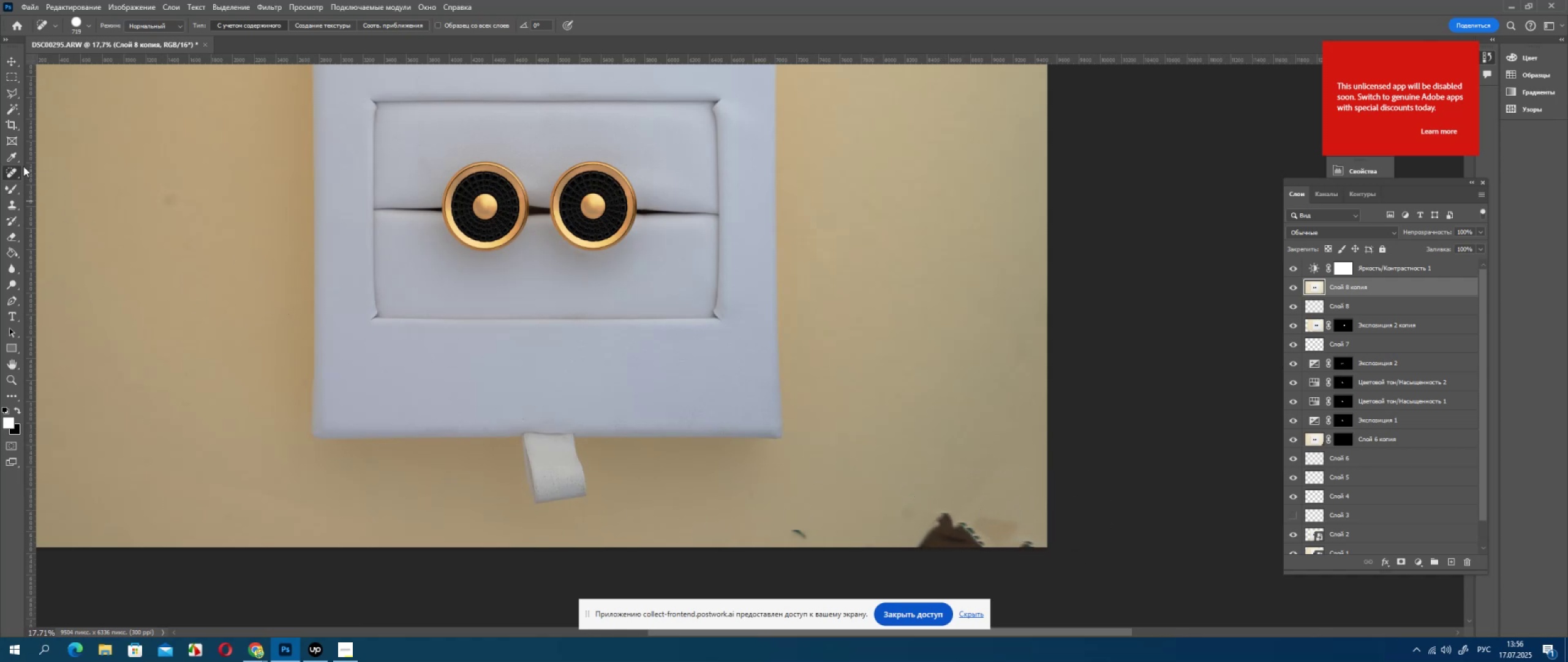 
wait(6.74)
 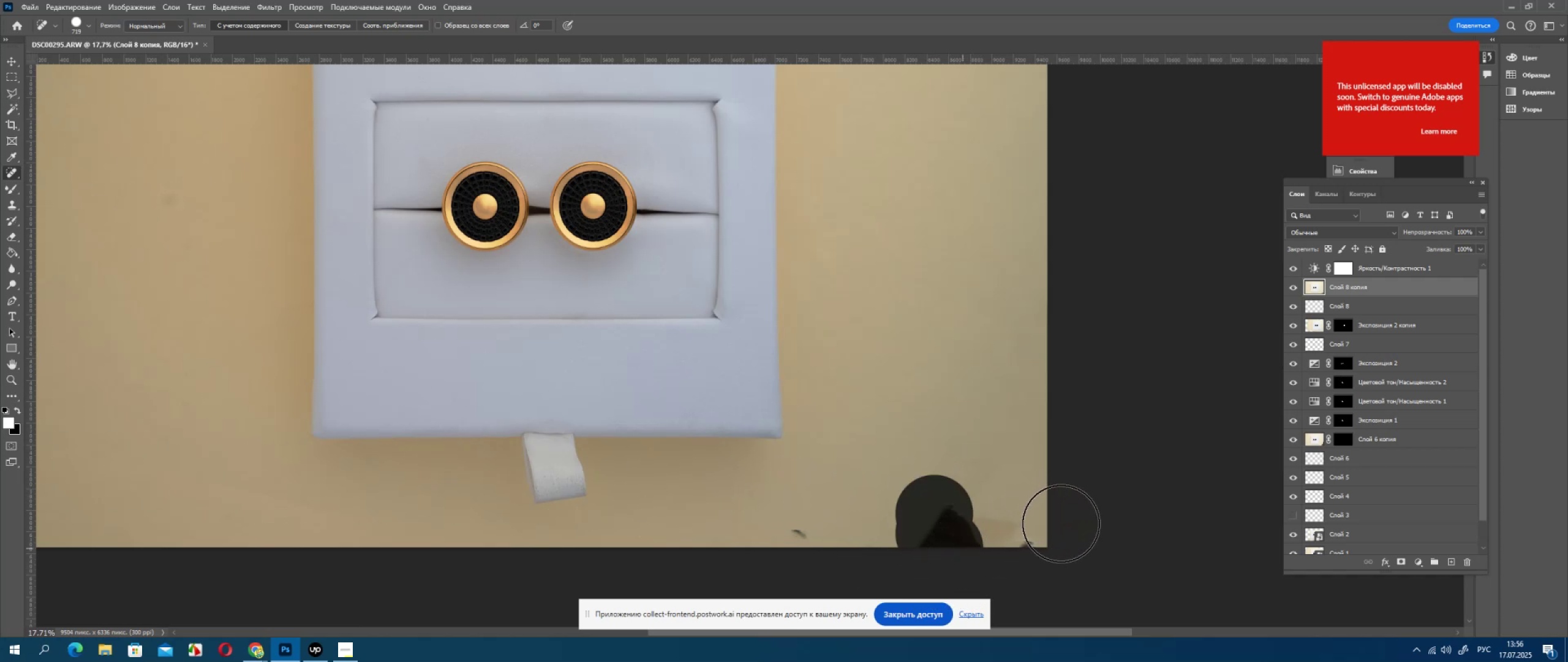 
left_click([11, 205])
 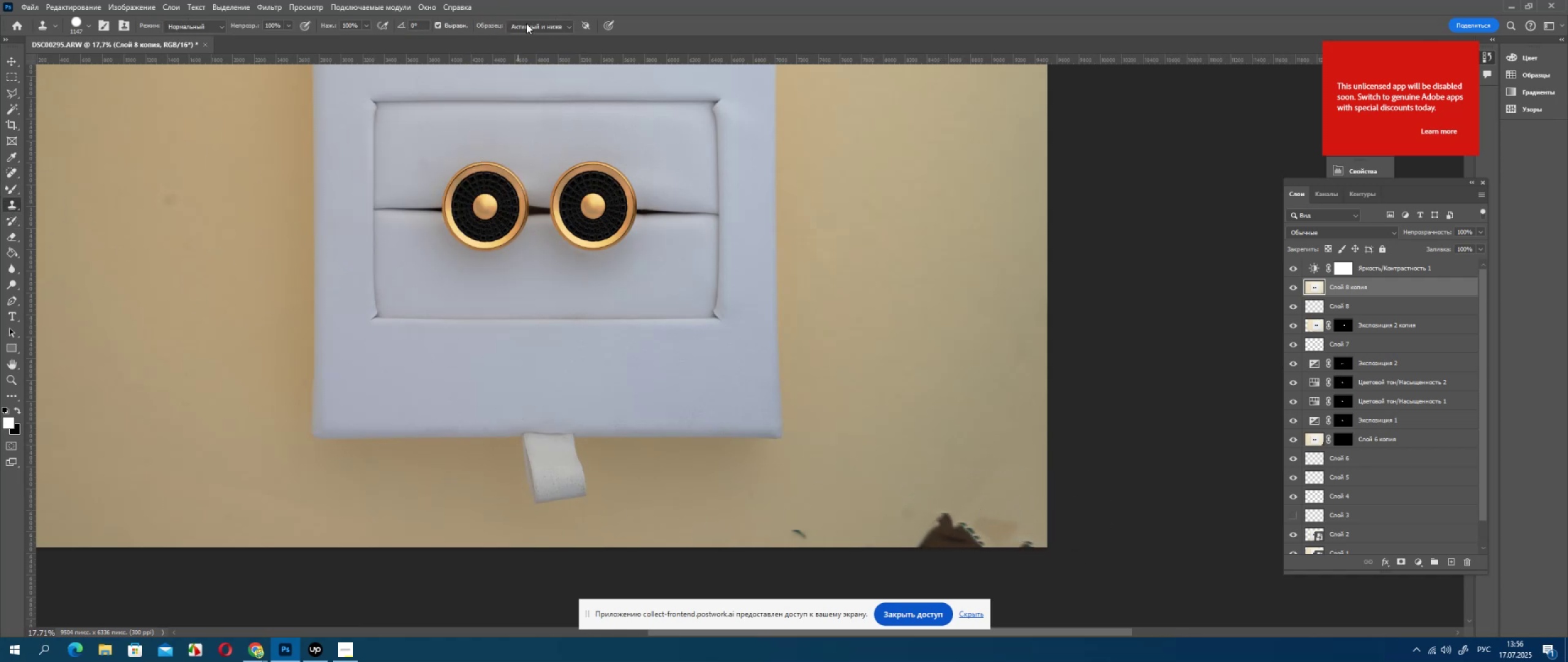 
left_click([530, 24])
 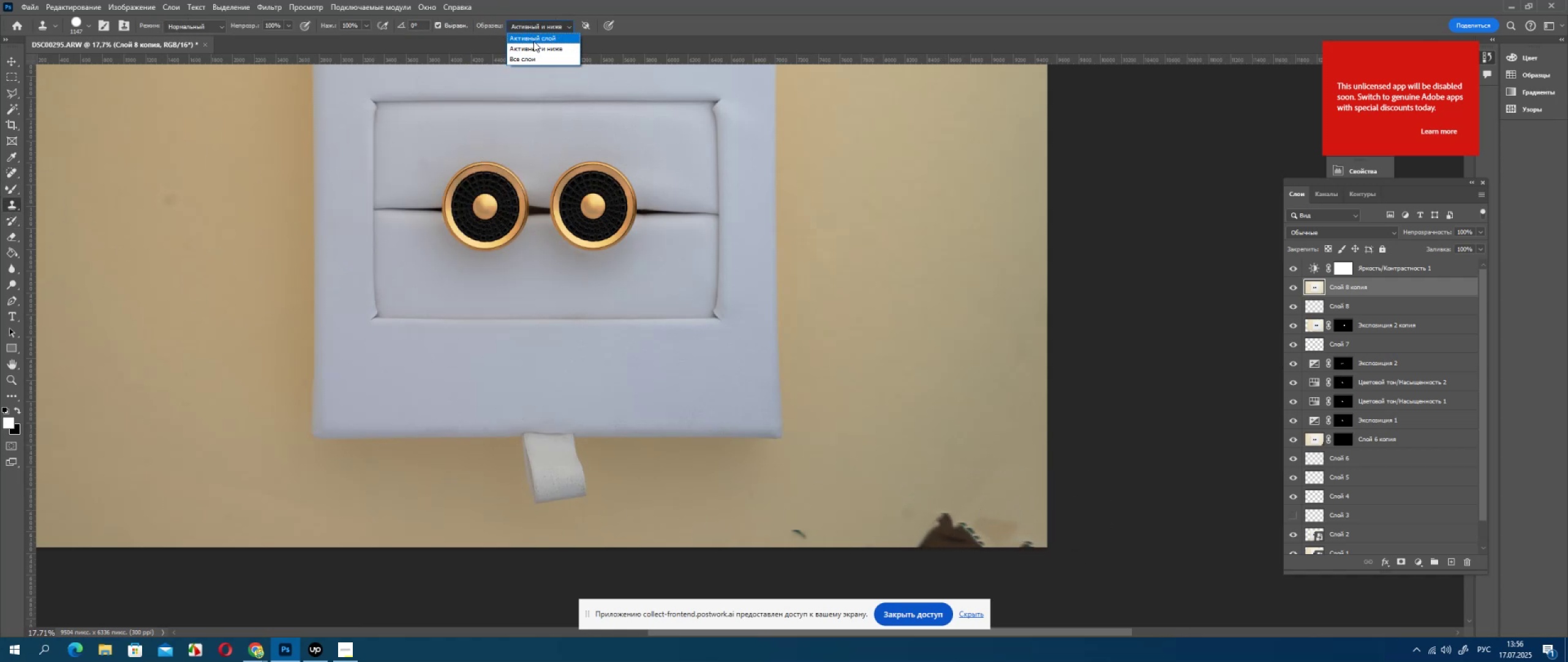 
left_click([533, 41])
 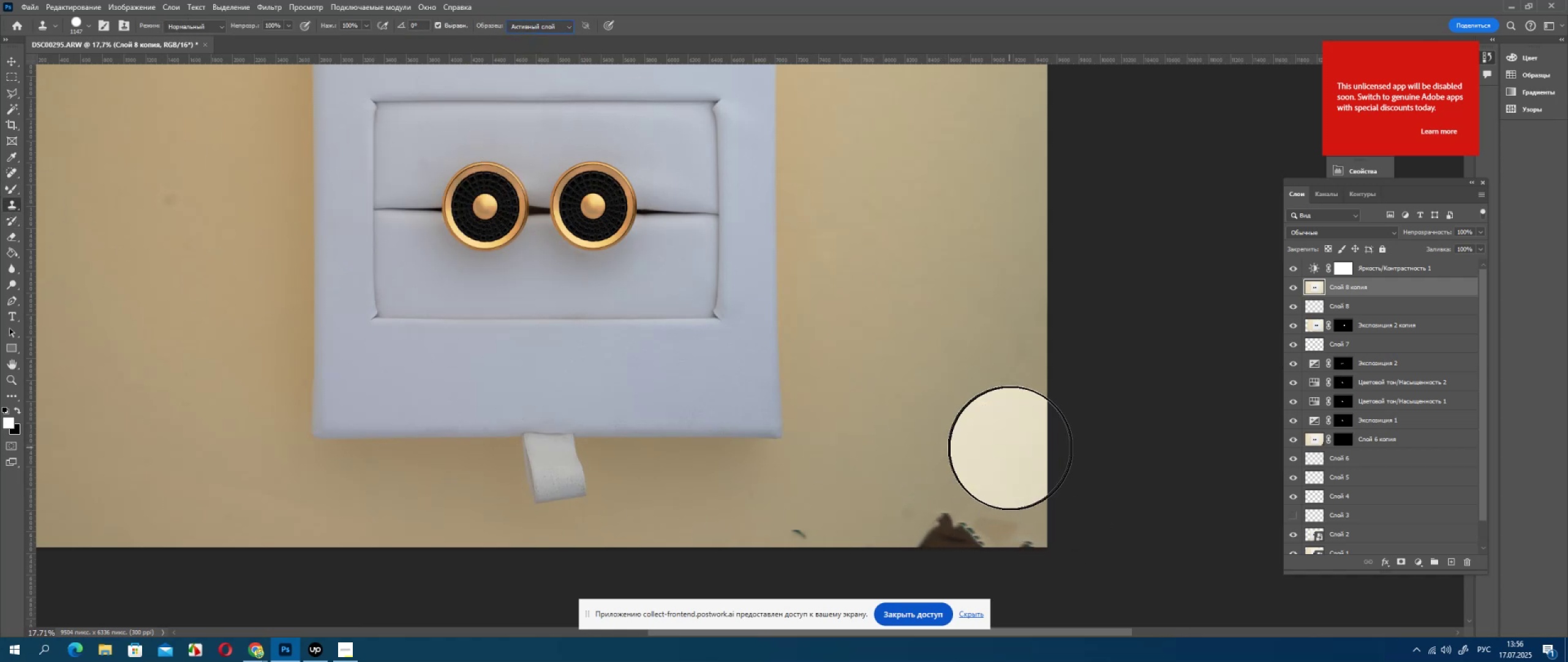 
hold_key(key=AltLeft, duration=1.38)
left_click([915, 470])
 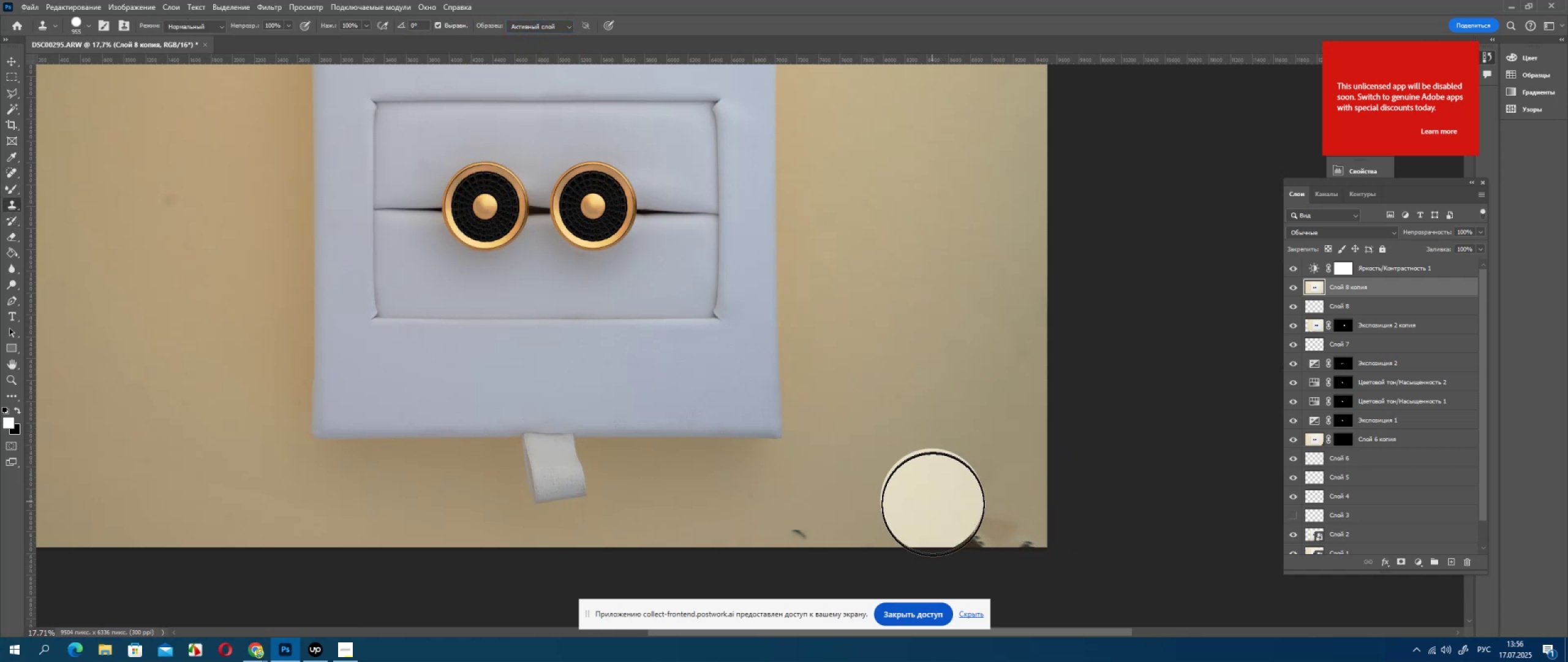 
left_click_drag(start_coordinate=[934, 509], to_coordinate=[949, 522])
 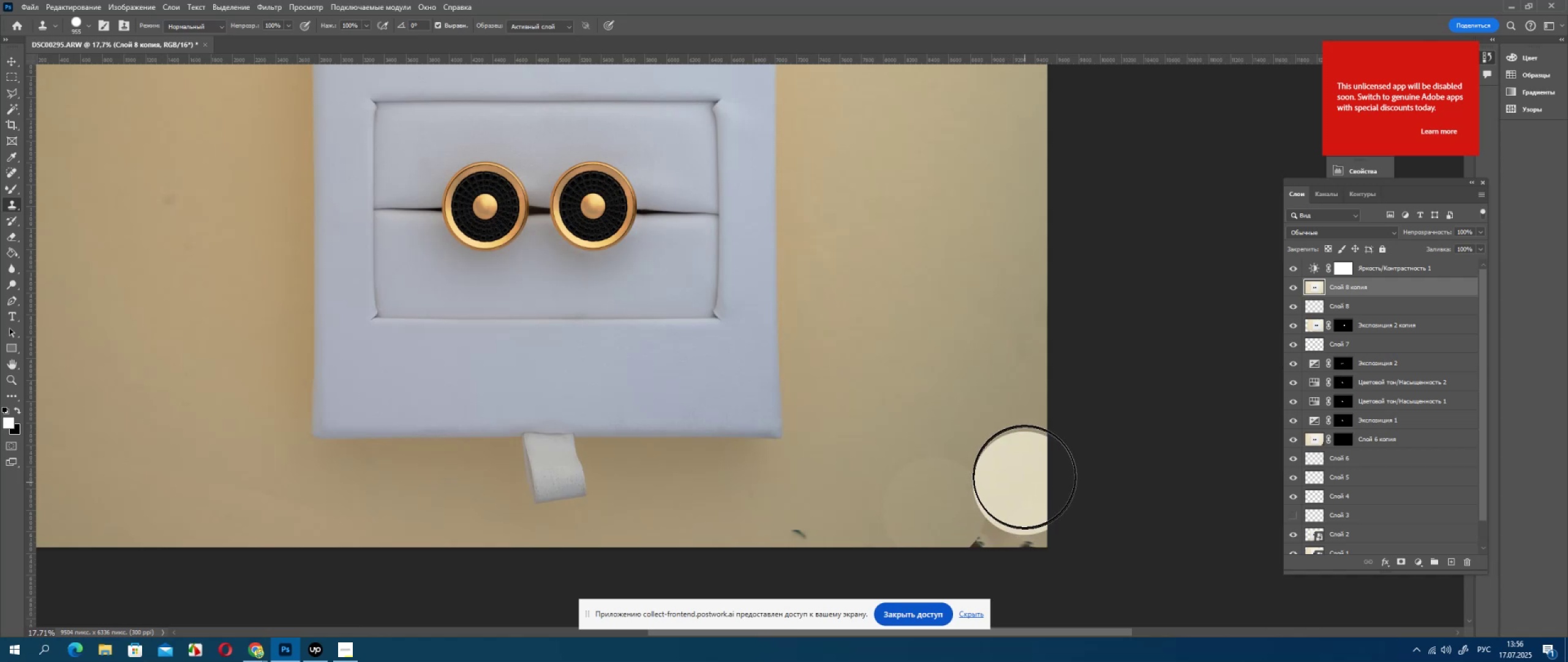 
key(Alt+AltLeft)
 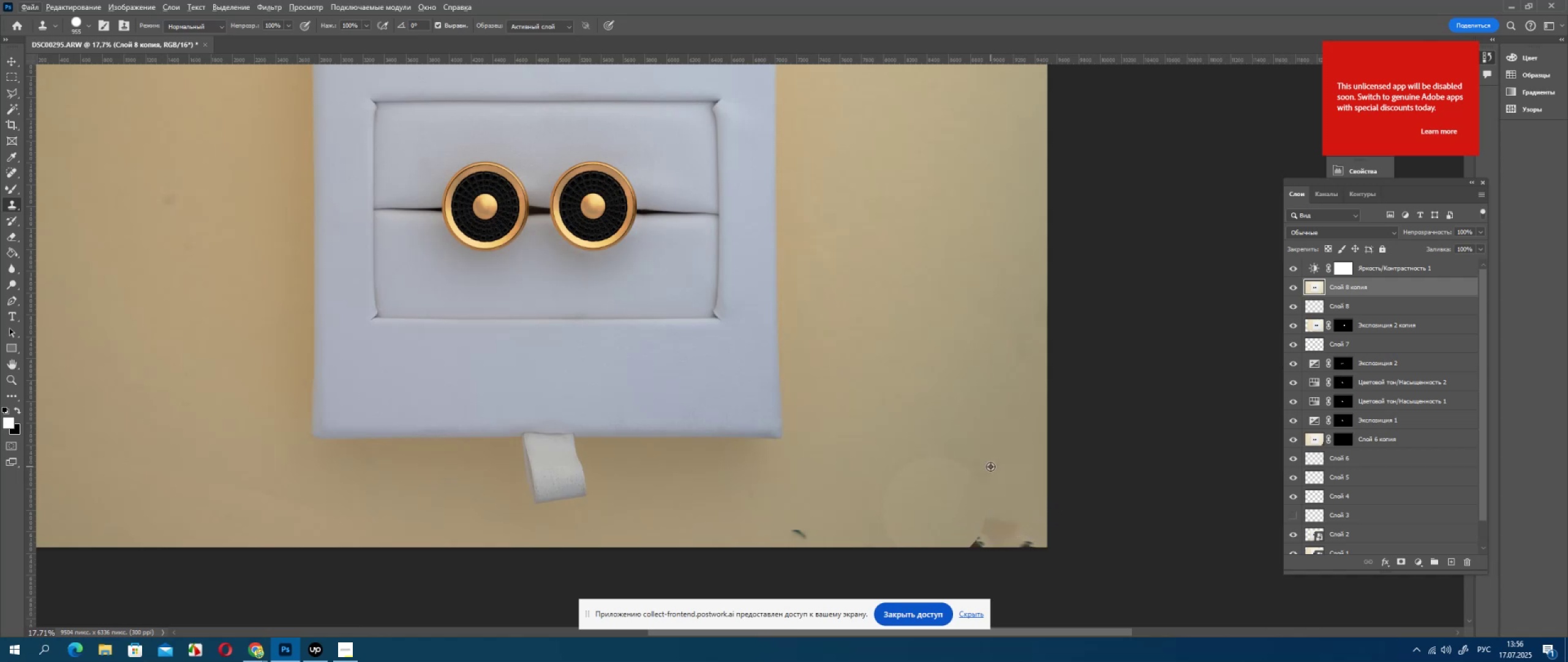 
key(Control+ControlLeft)
 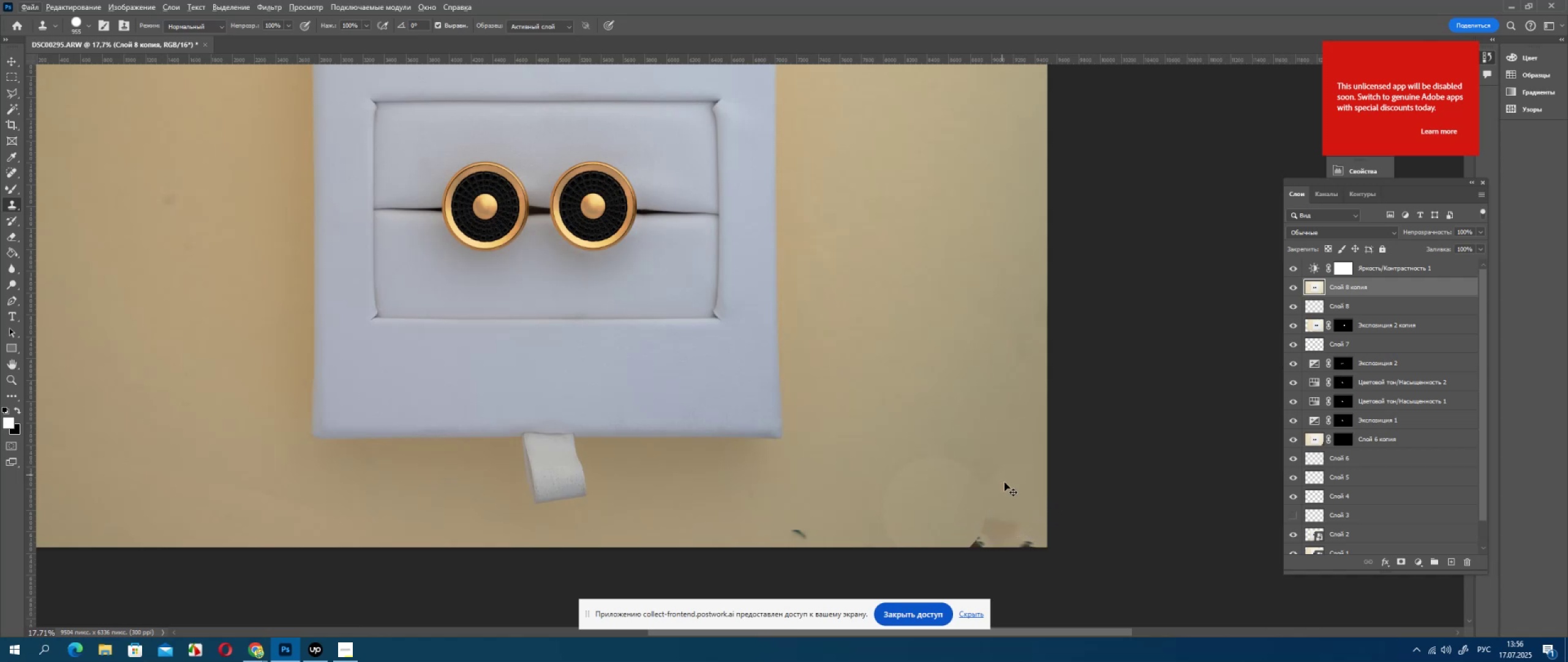 
key(Control+Z)
 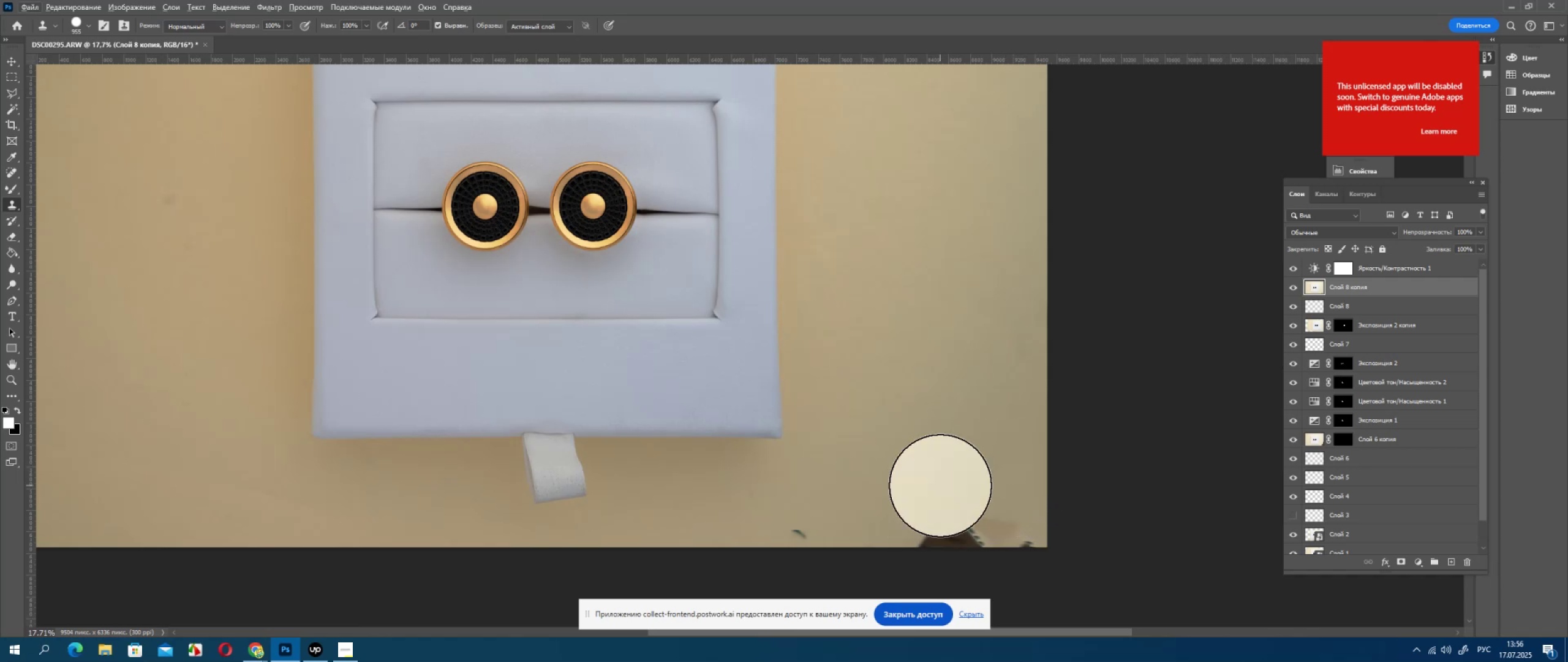 
hold_key(key=AltLeft, duration=0.79)
 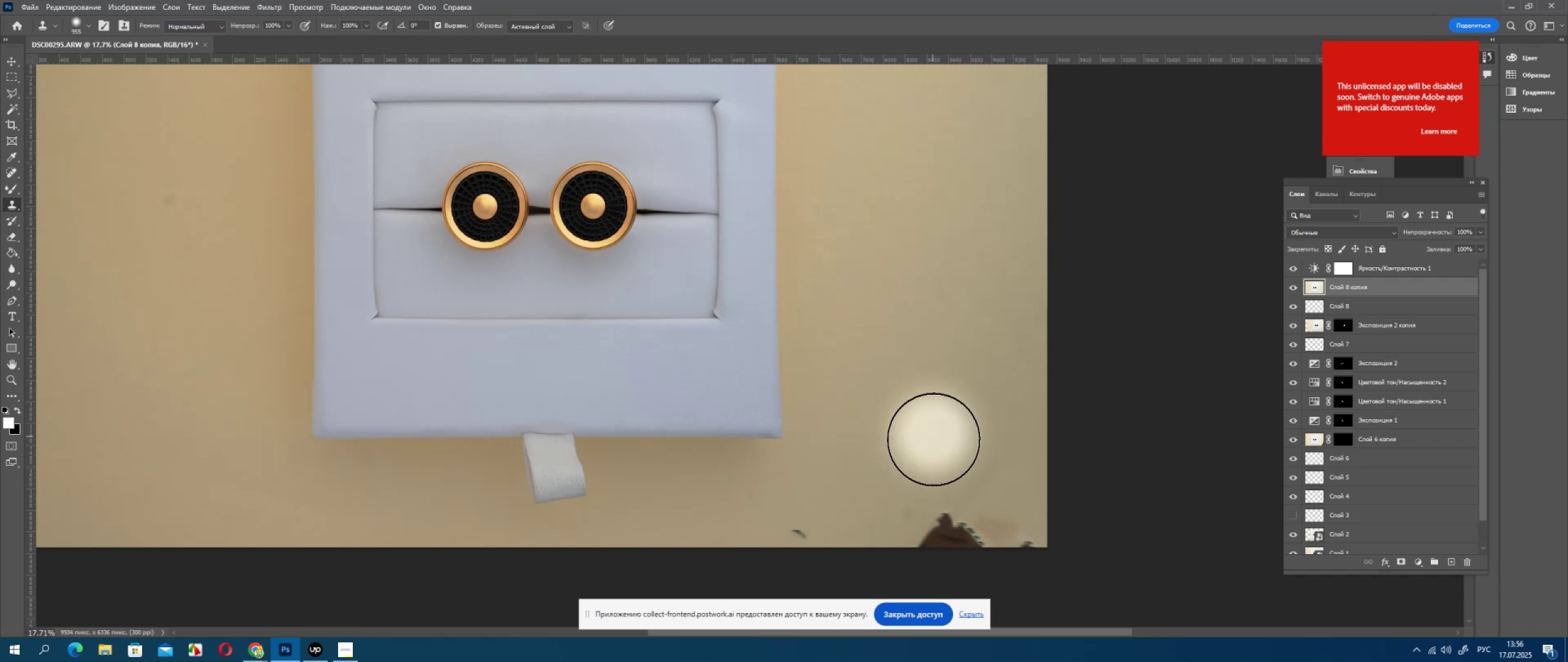 
hold_key(key=AltLeft, duration=0.6)
 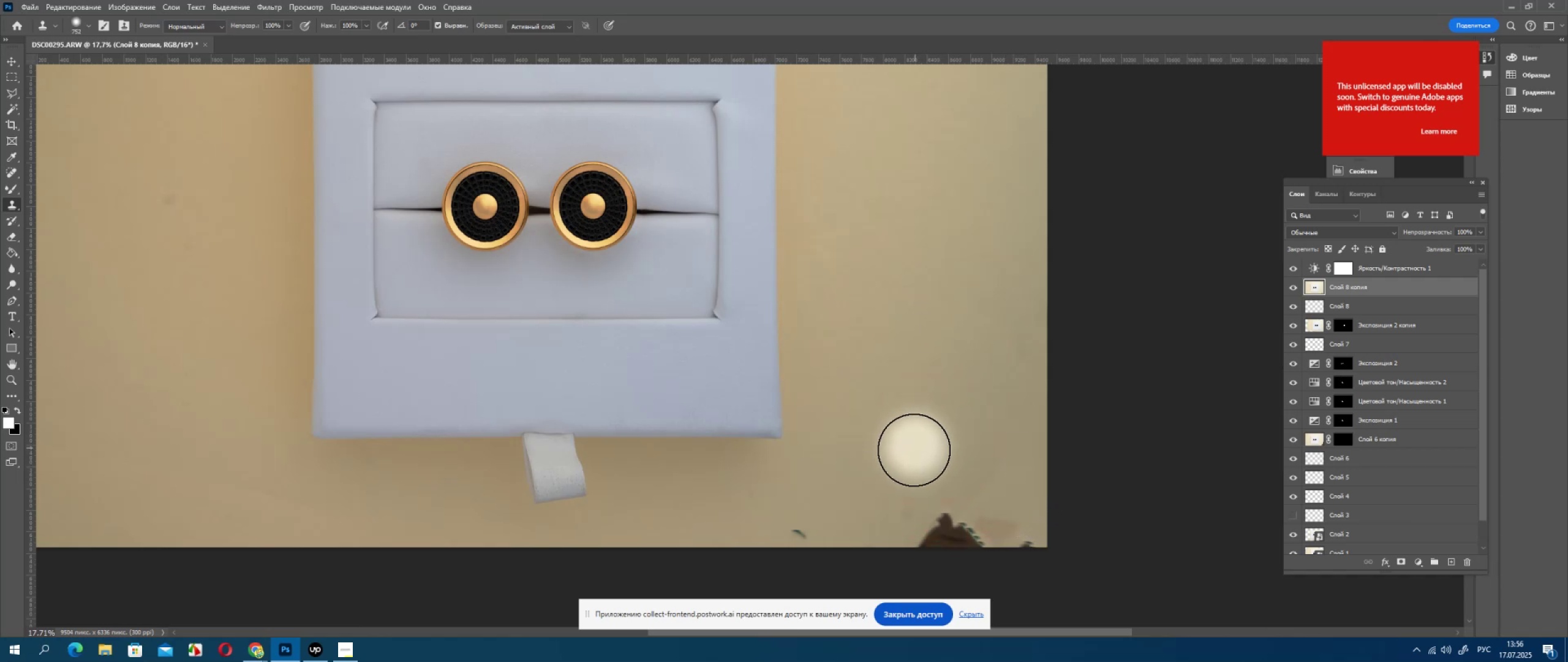 
hold_key(key=AltLeft, duration=0.85)
left_click([916, 493])
 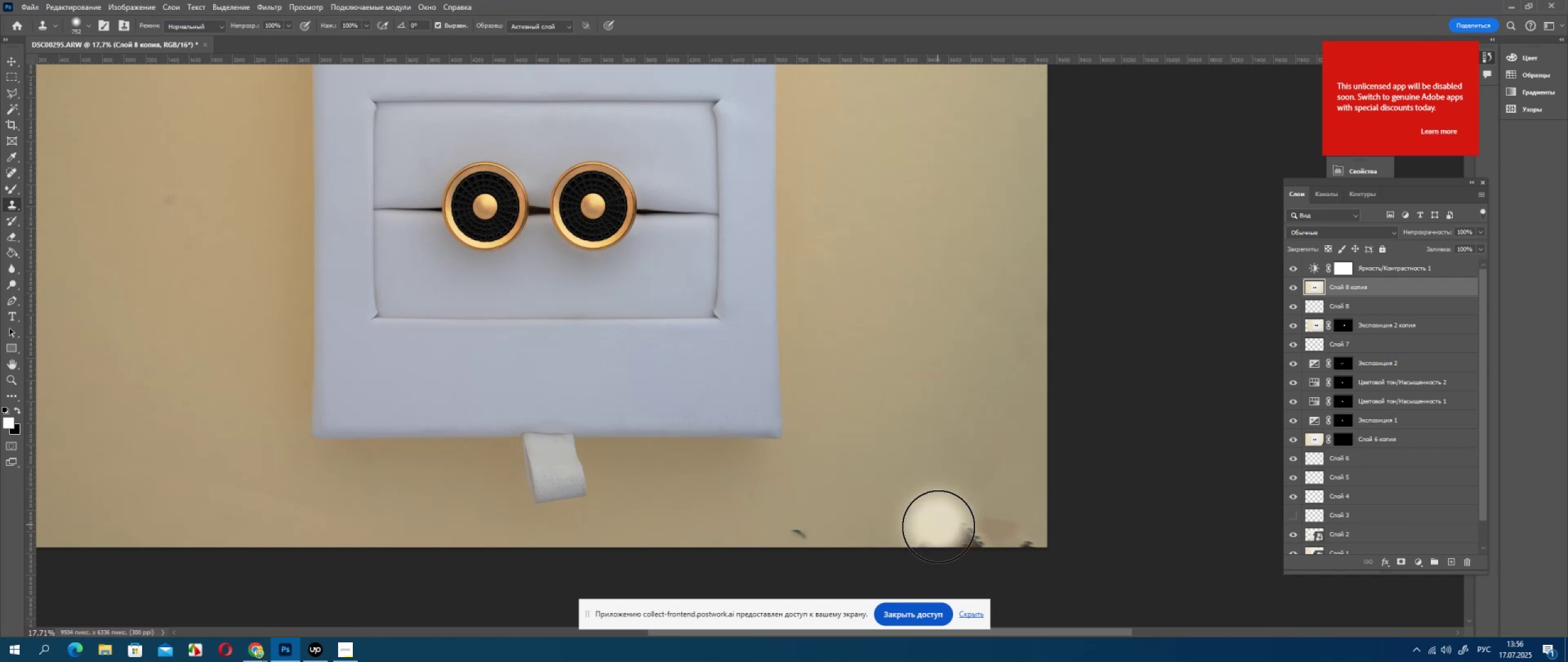 
left_click_drag(start_coordinate=[940, 527], to_coordinate=[999, 530])
 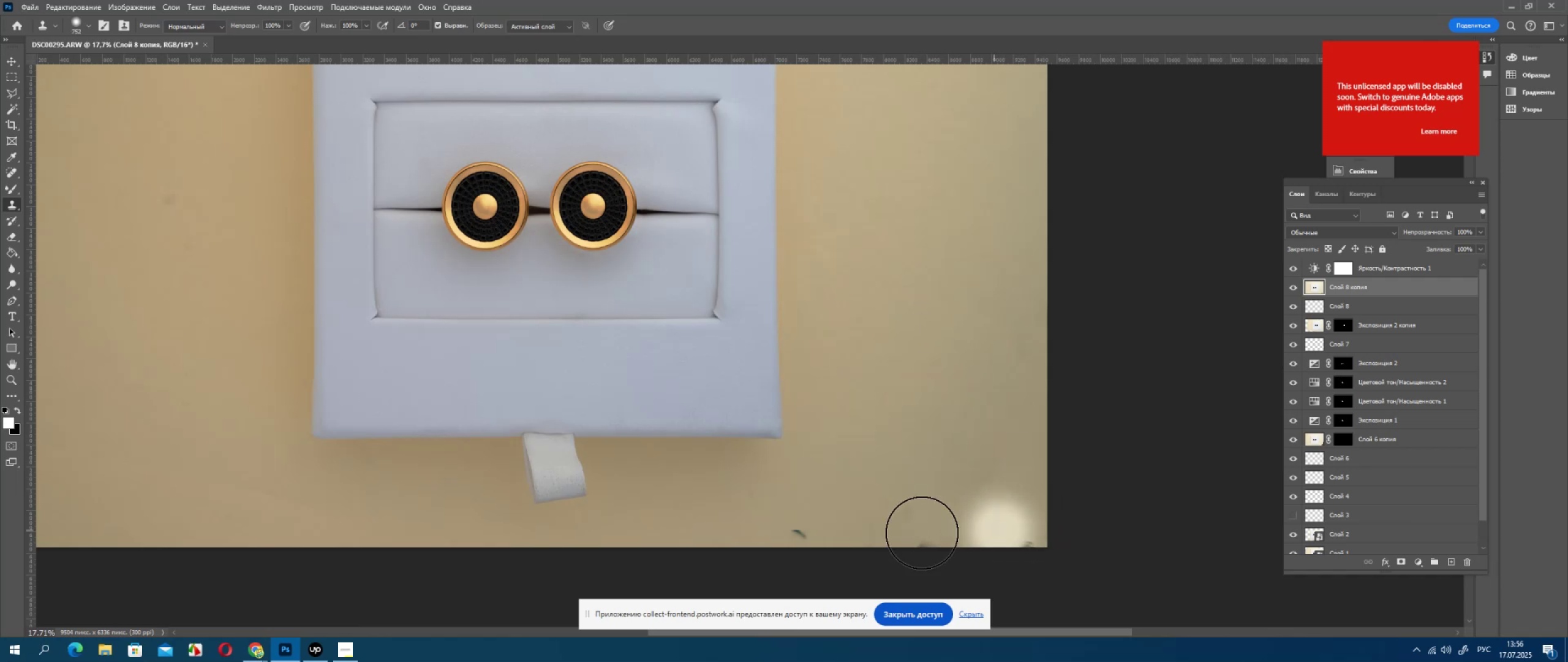 
left_click_drag(start_coordinate=[897, 532], to_coordinate=[981, 535])
 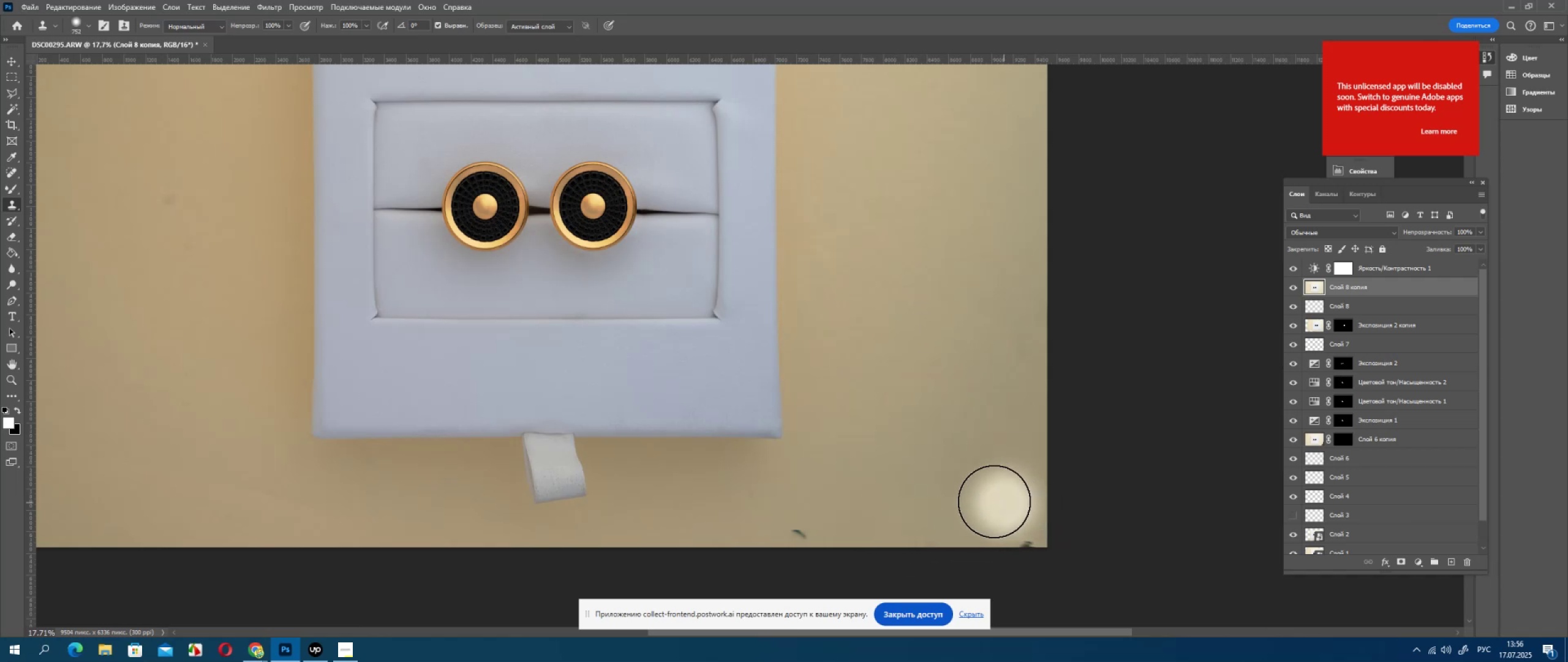 
left_click_drag(start_coordinate=[986, 503], to_coordinate=[1085, 457])
 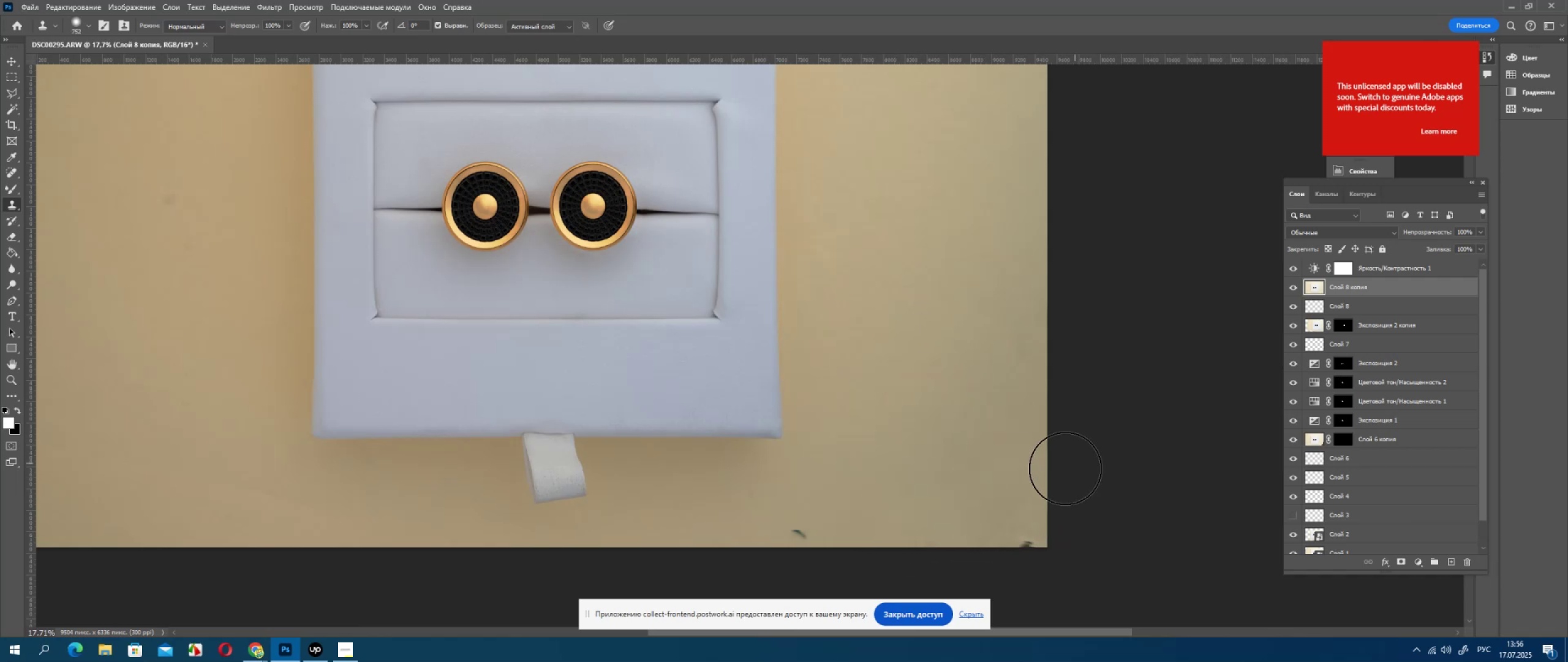 
left_click_drag(start_coordinate=[1036, 502], to_coordinate=[987, 556])
 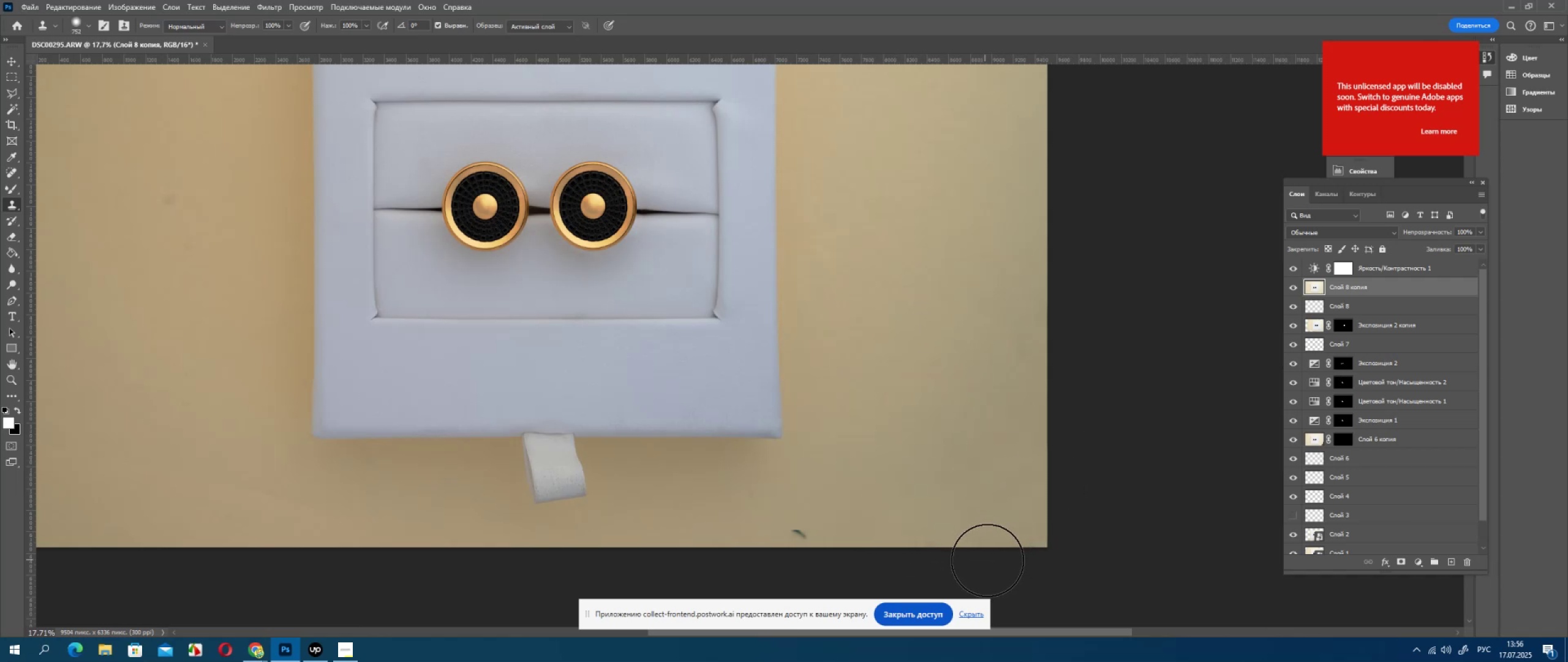 
left_click_drag(start_coordinate=[1000, 560], to_coordinate=[1040, 549])
 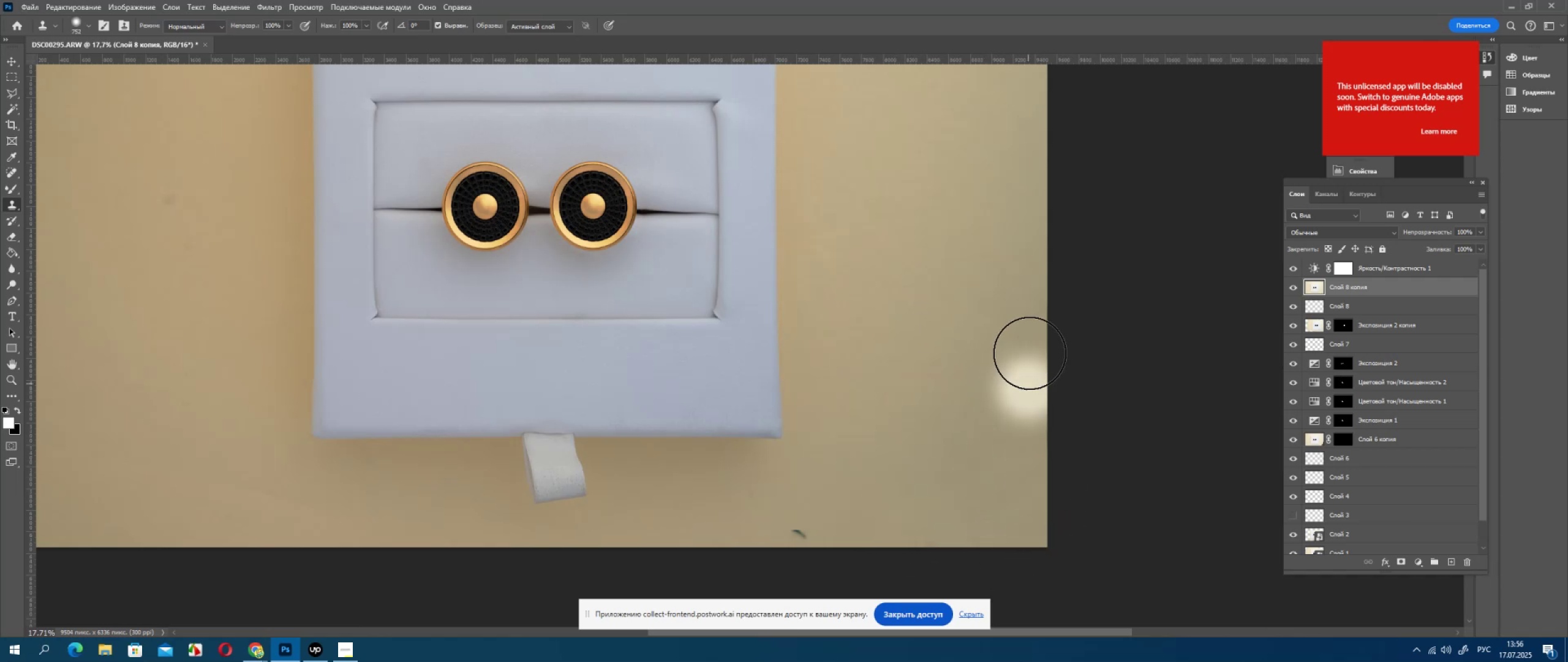 
left_click_drag(start_coordinate=[1031, 354], to_coordinate=[1041, 479])
 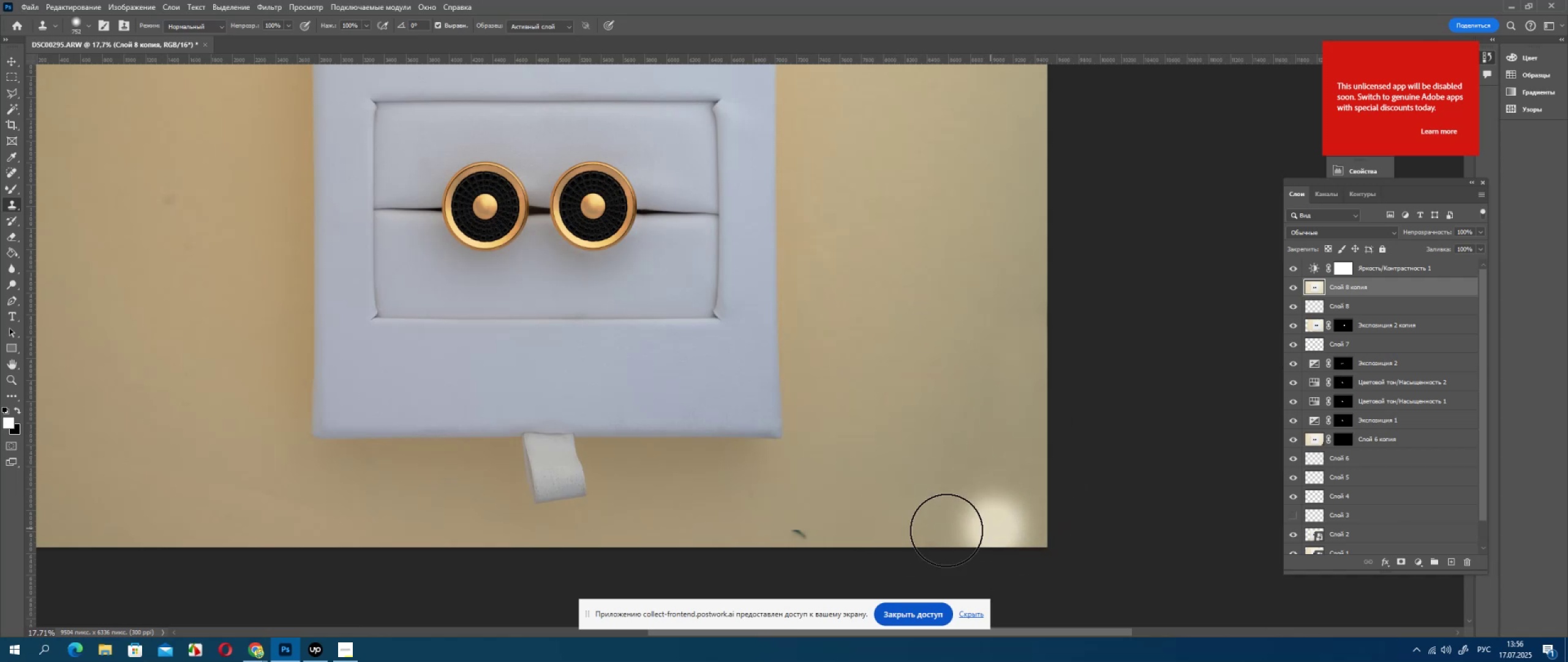 
hold_key(key=AltLeft, duration=0.42)
left_click_drag(start_coordinate=[843, 498], to_coordinate=[839, 500])
 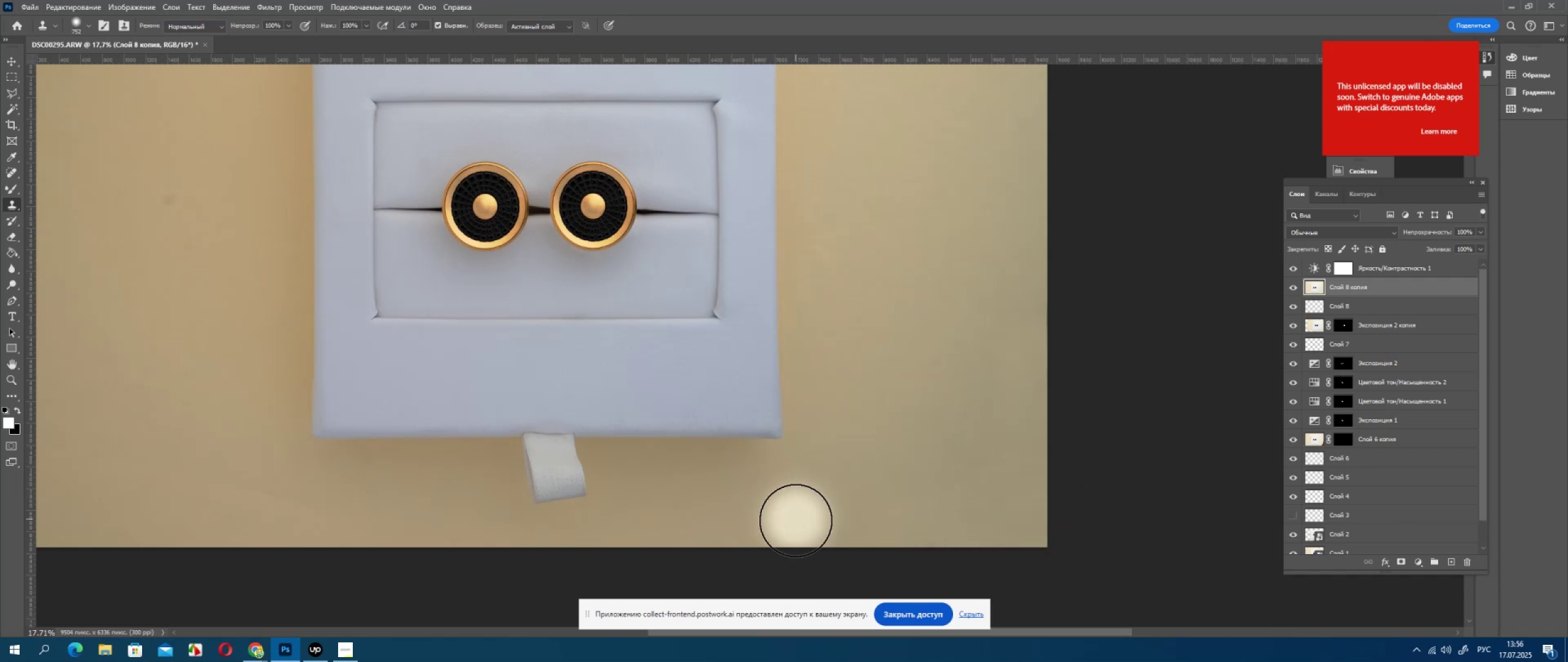 
left_click_drag(start_coordinate=[796, 522], to_coordinate=[823, 530])
 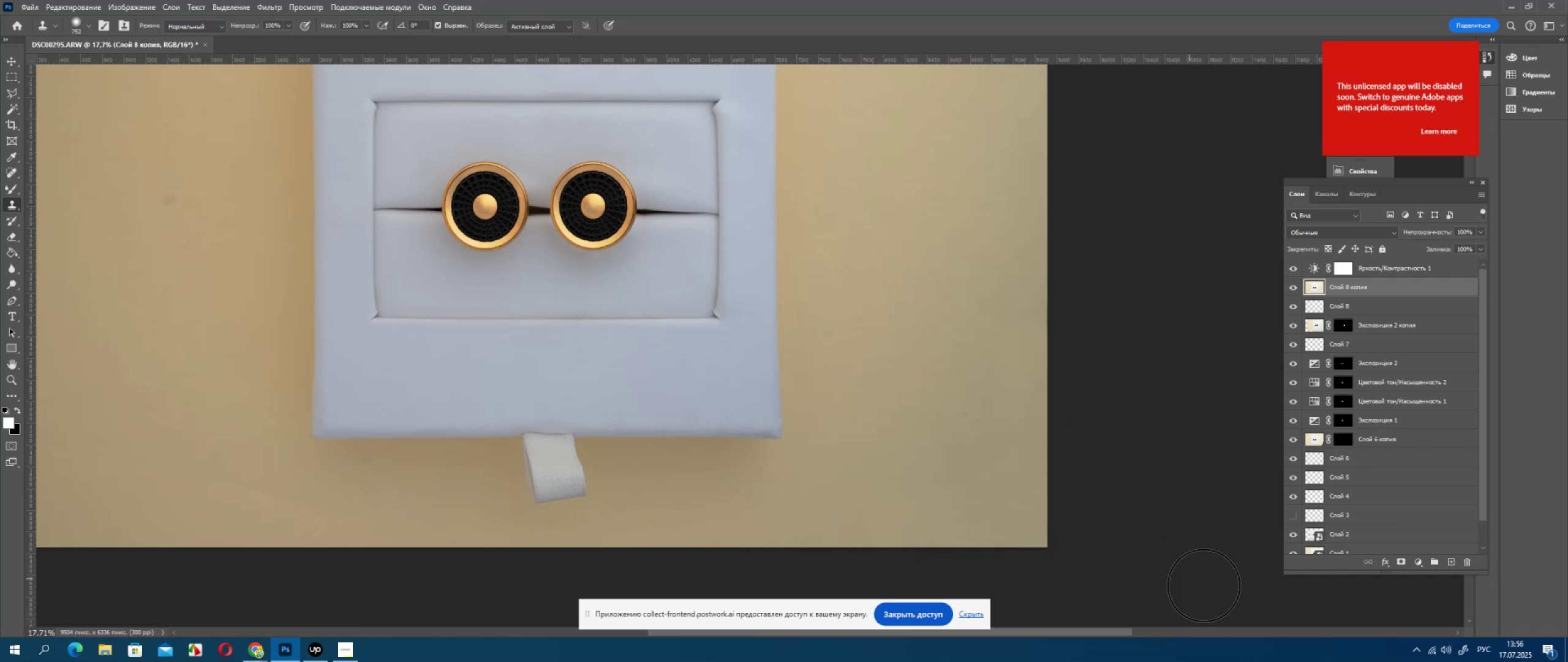 
key(Alt+AltLeft)
 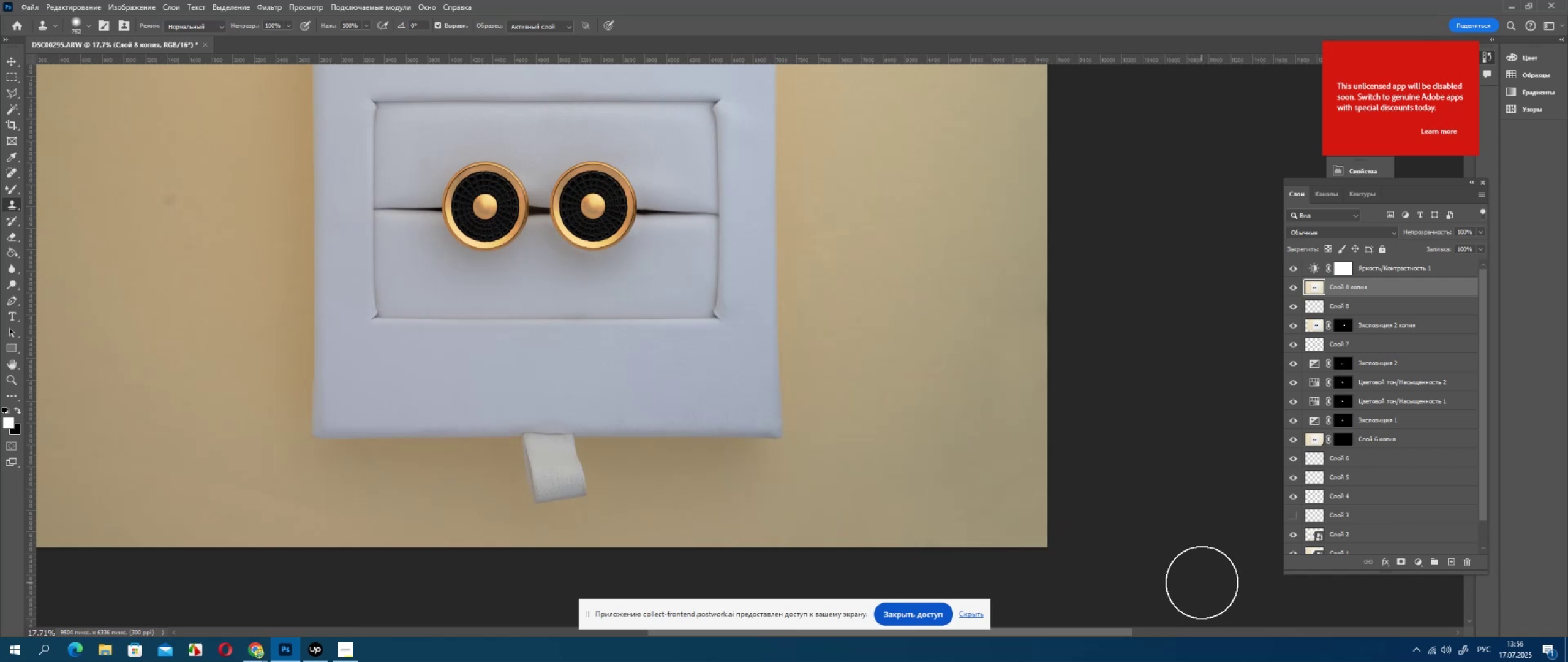 
scroll: coordinate [1200, 582], scroll_direction: down, amount: 2.0
 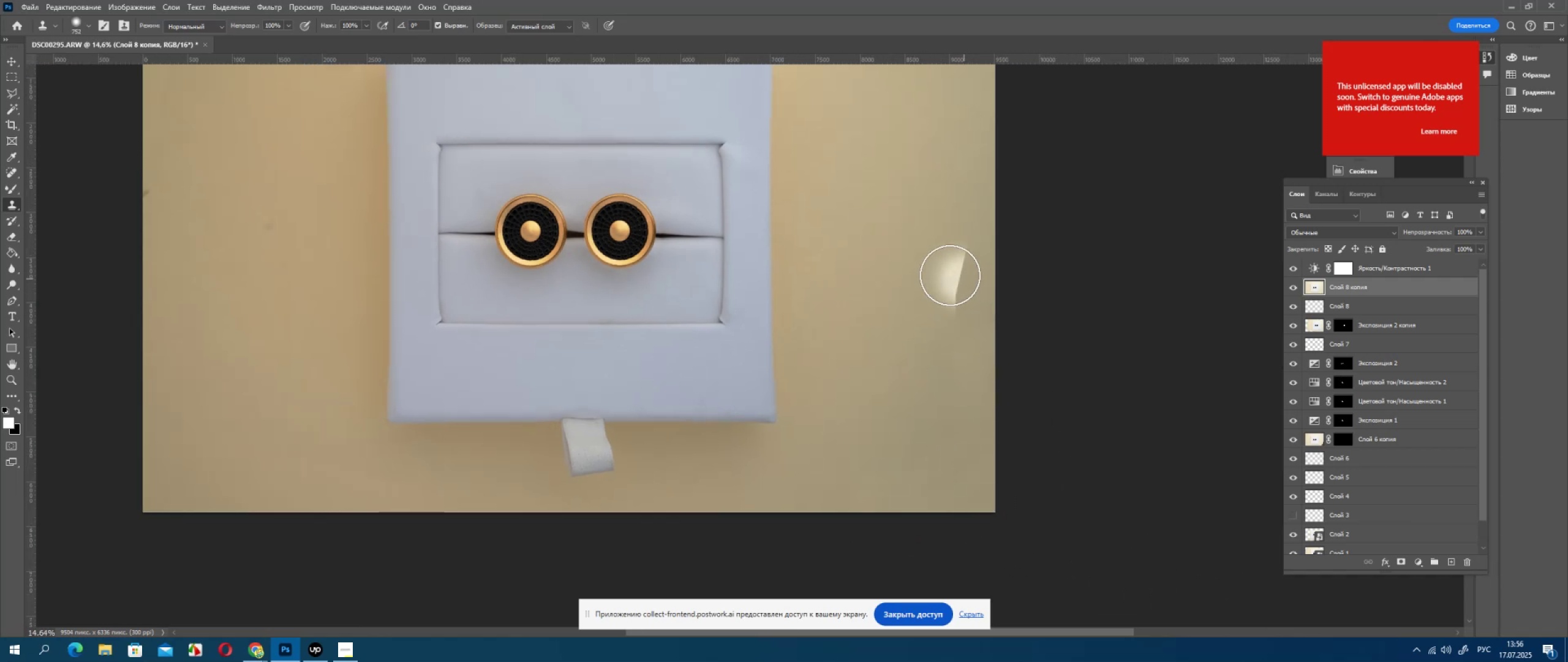 
hold_key(key=Space, duration=0.82)
 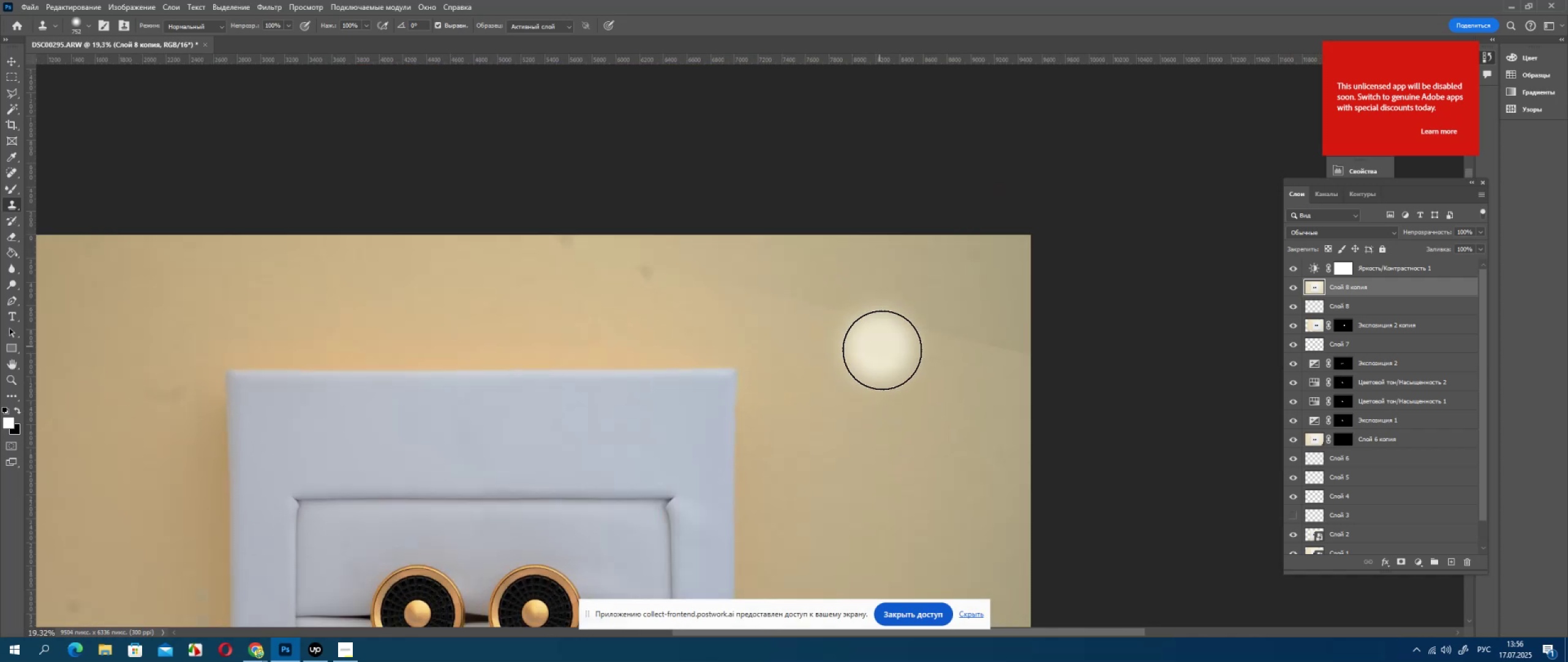 
left_click_drag(start_coordinate=[900, 239], to_coordinate=[899, 335])
 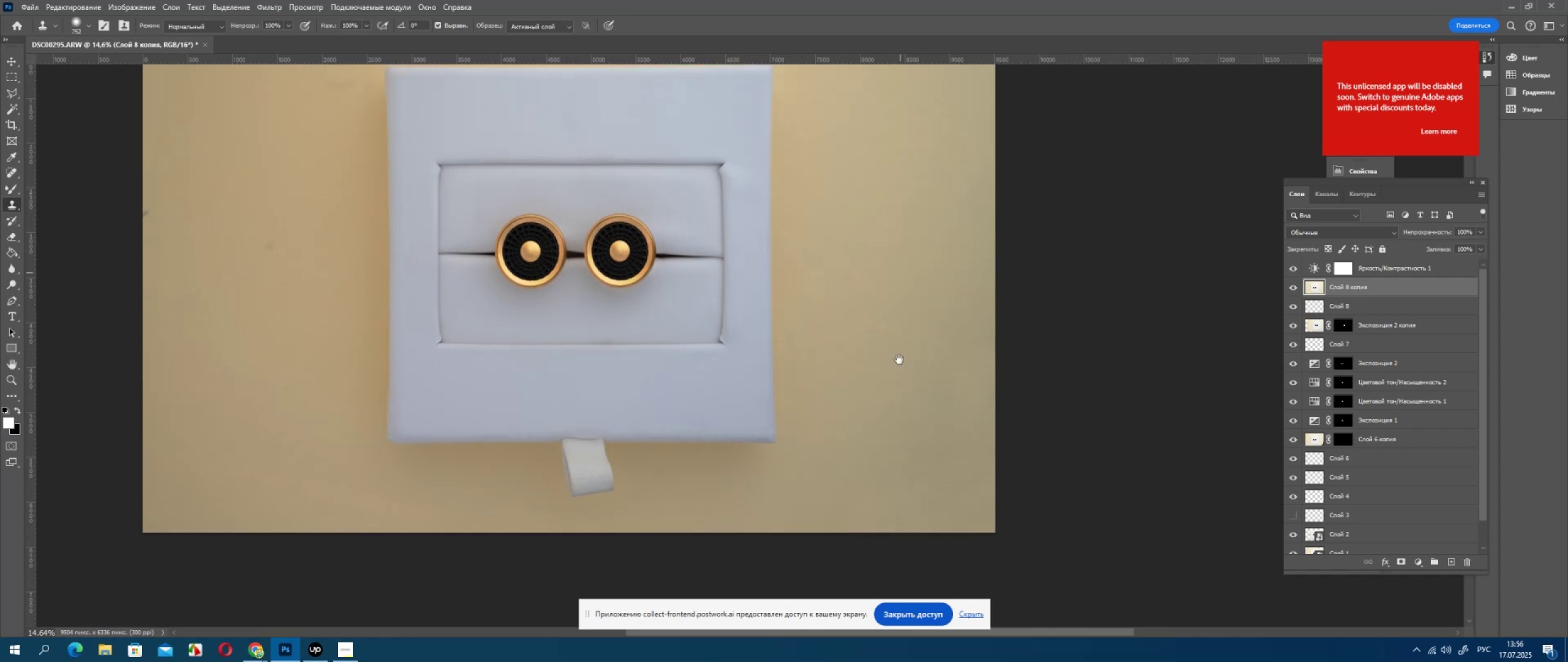 
left_click_drag(start_coordinate=[899, 375], to_coordinate=[899, 460])
 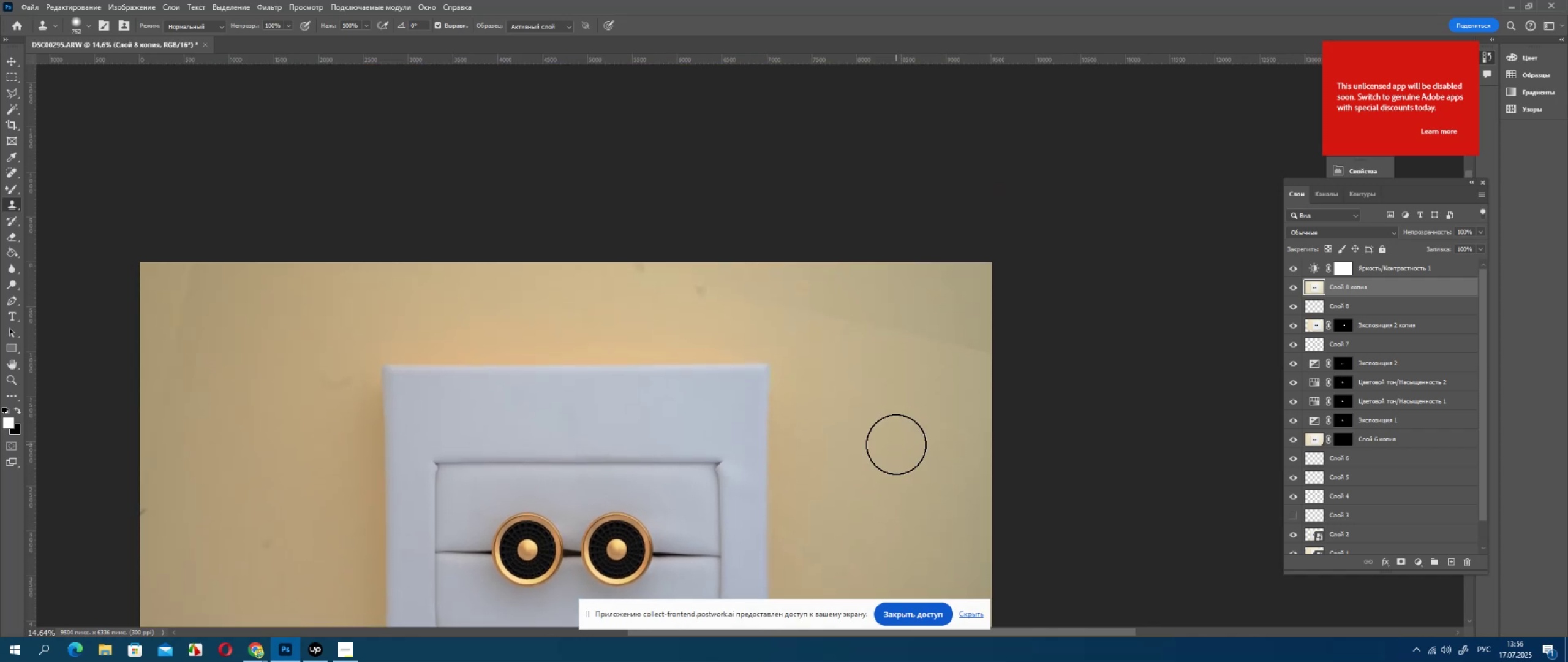 
key(Alt+AltLeft)
 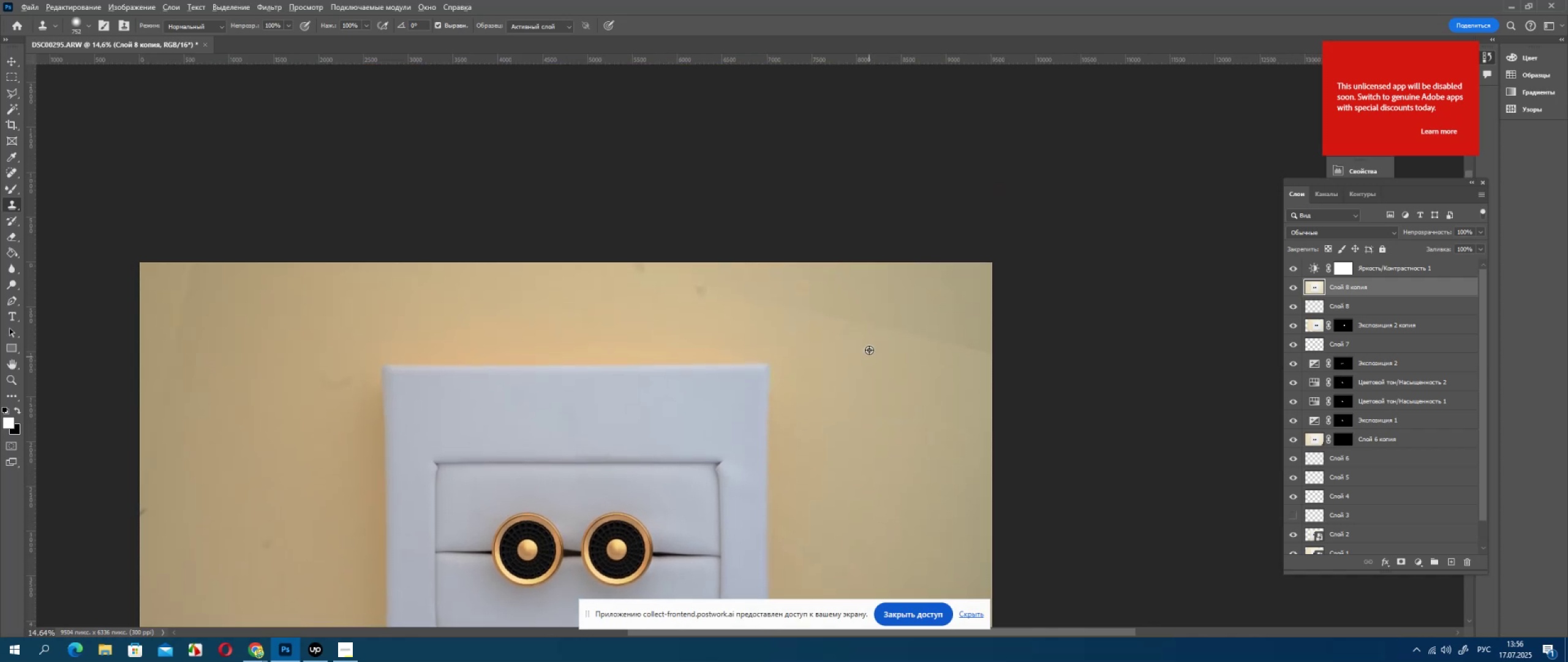 
scroll: coordinate [870, 348], scroll_direction: up, amount: 3.0
 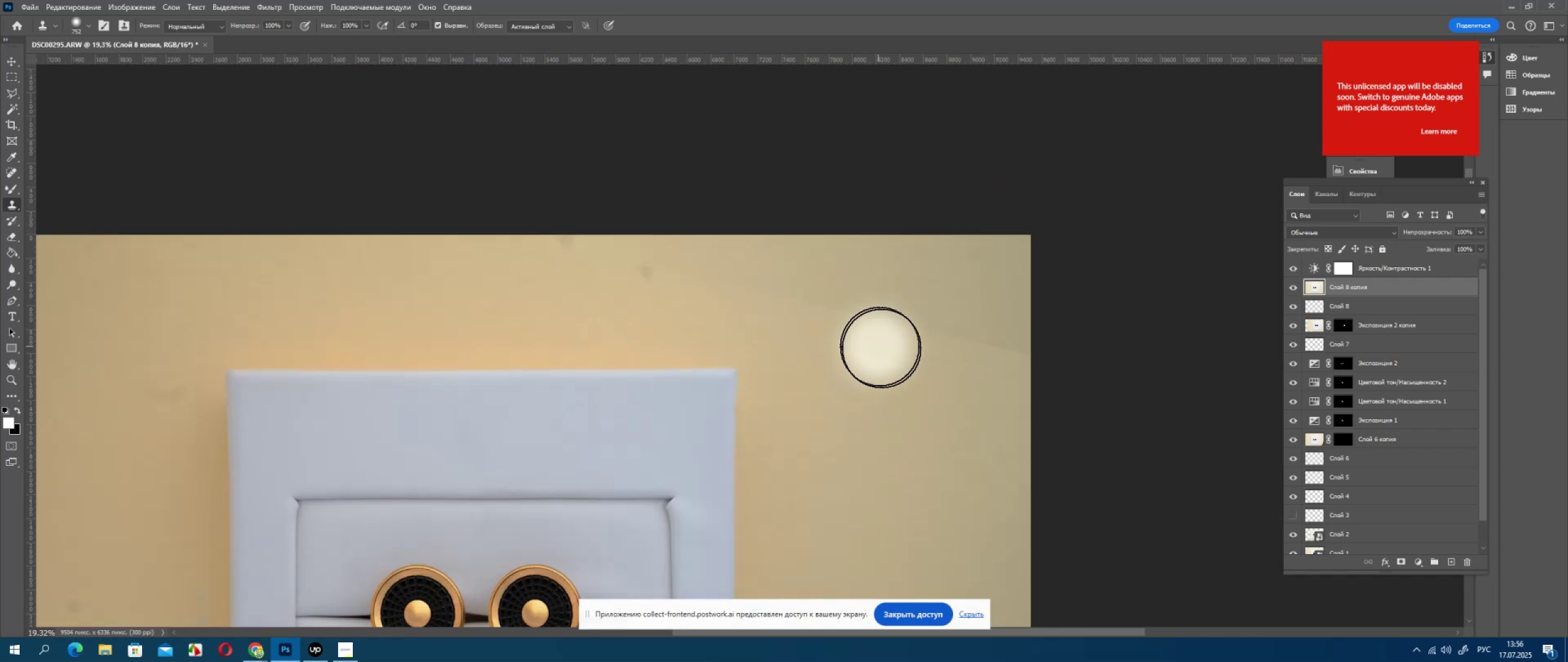 
hold_key(key=AltLeft, duration=0.77)
left_click([875, 360])
 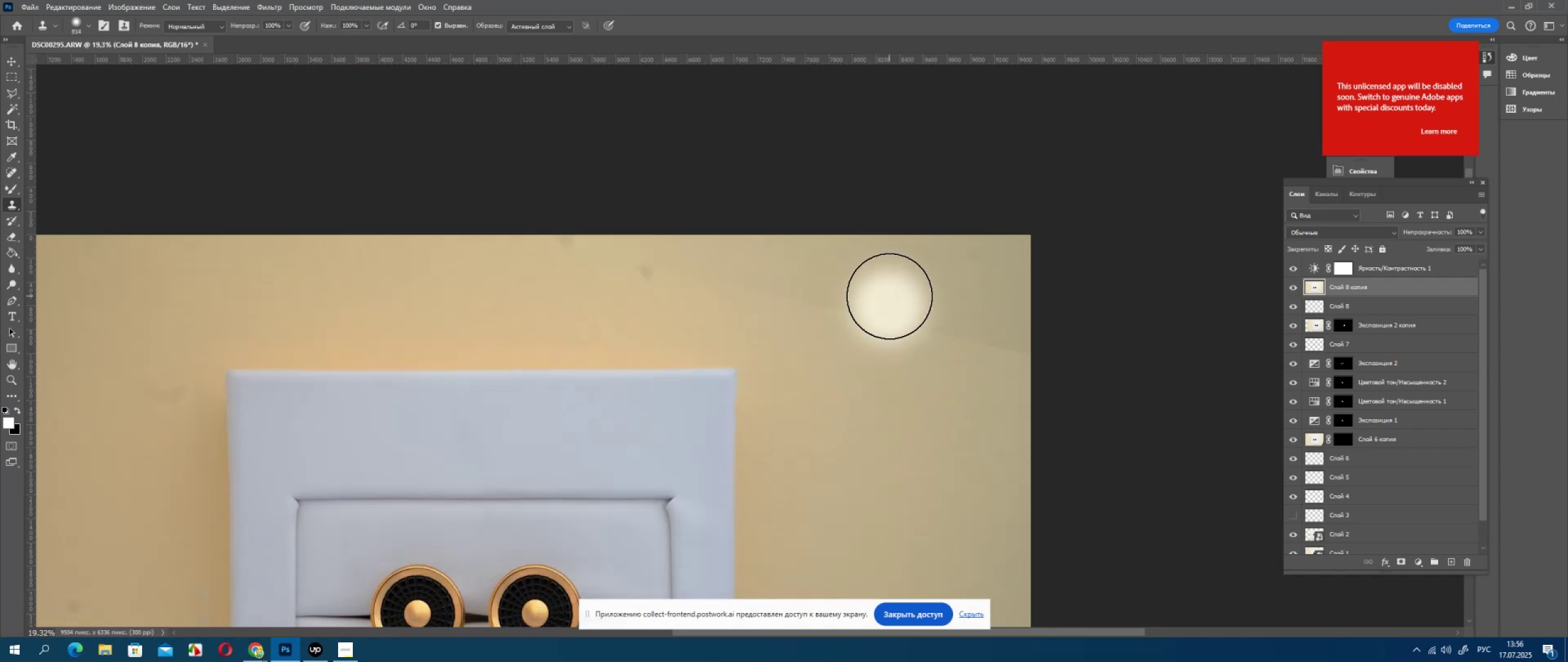 
left_click_drag(start_coordinate=[889, 296], to_coordinate=[1076, 344])
 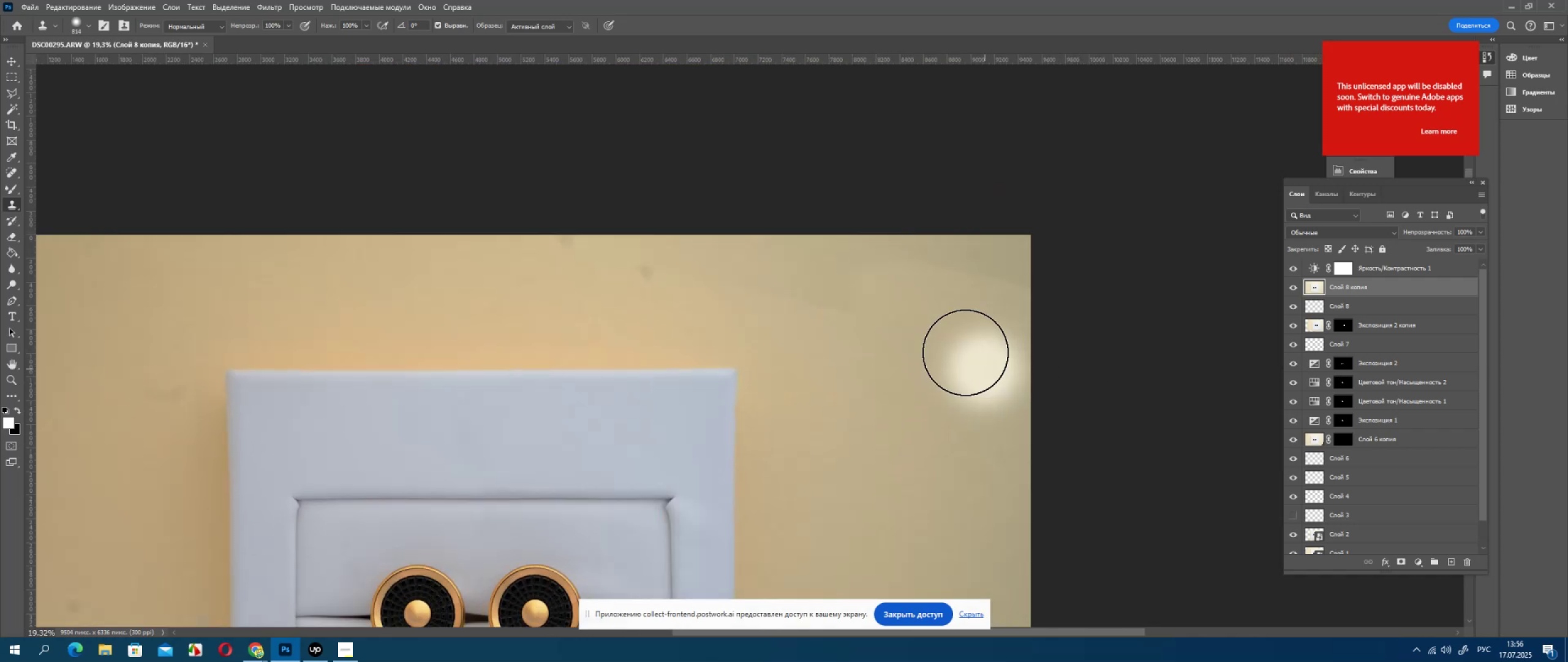 
left_click_drag(start_coordinate=[932, 308], to_coordinate=[1014, 289])
 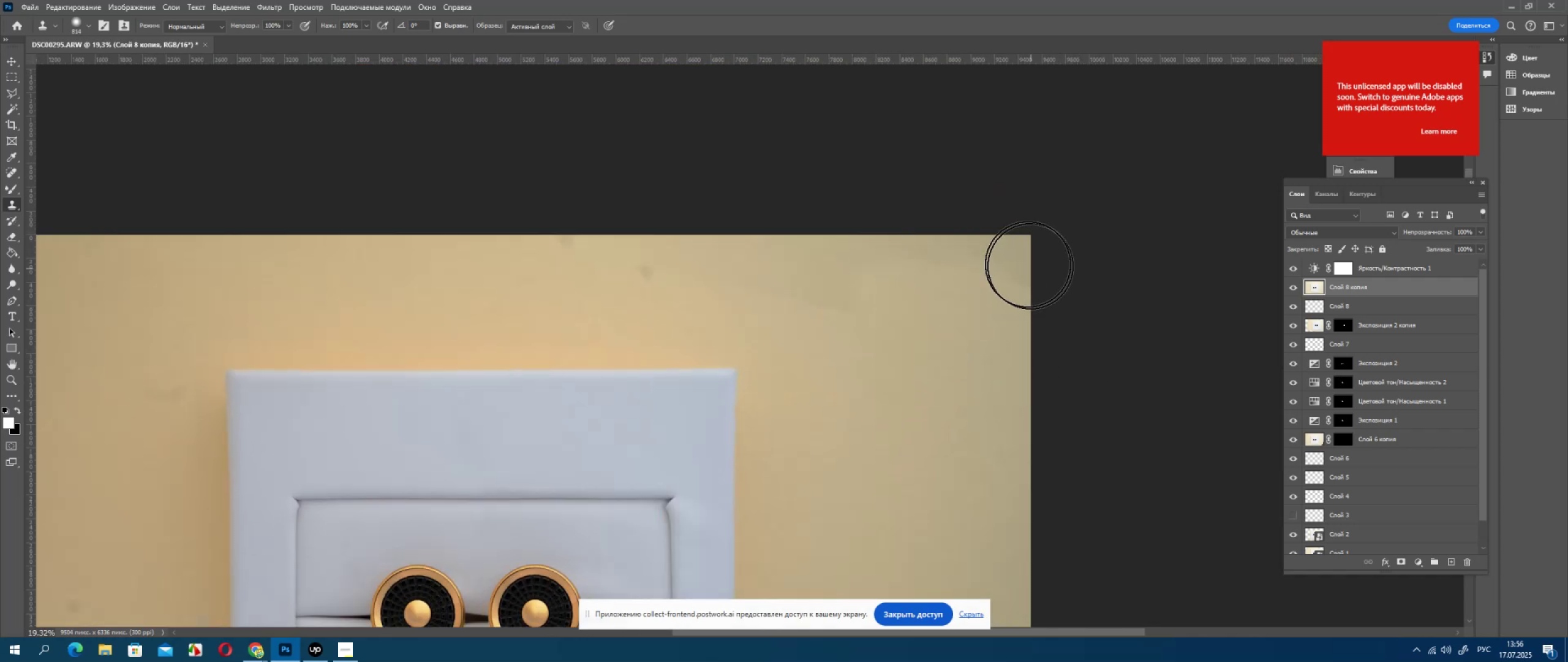 
left_click_drag(start_coordinate=[1023, 261], to_coordinate=[949, 258])
 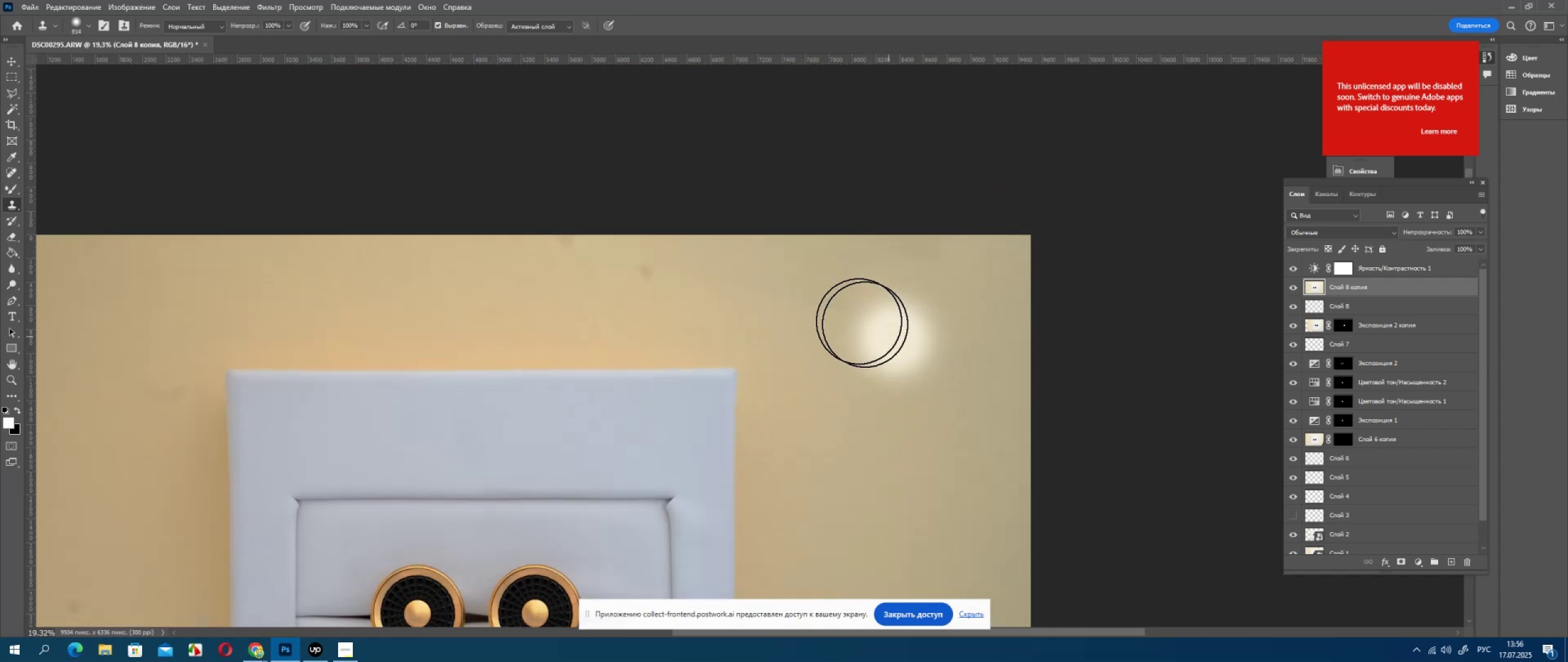 
left_click_drag(start_coordinate=[838, 291], to_coordinate=[962, 238])
 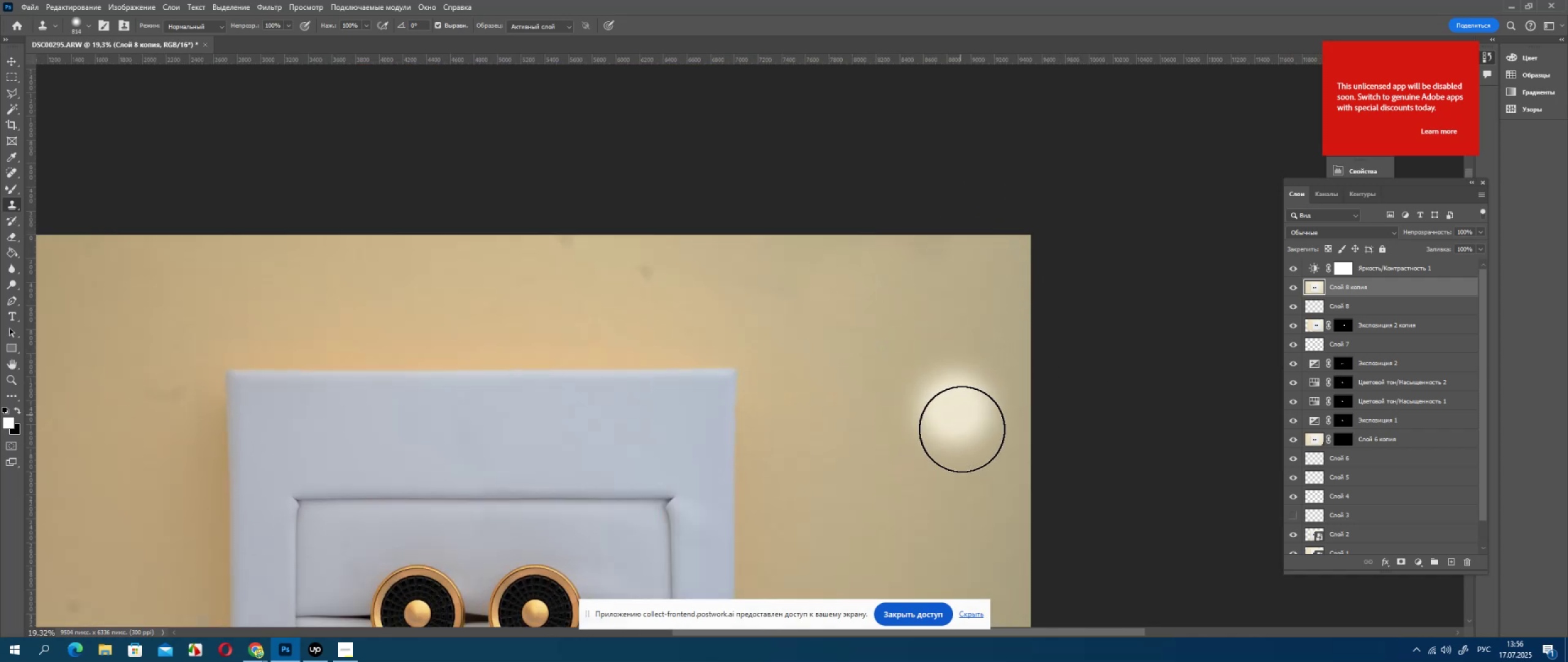 
hold_key(key=AltLeft, duration=0.58)
left_click([838, 344])
 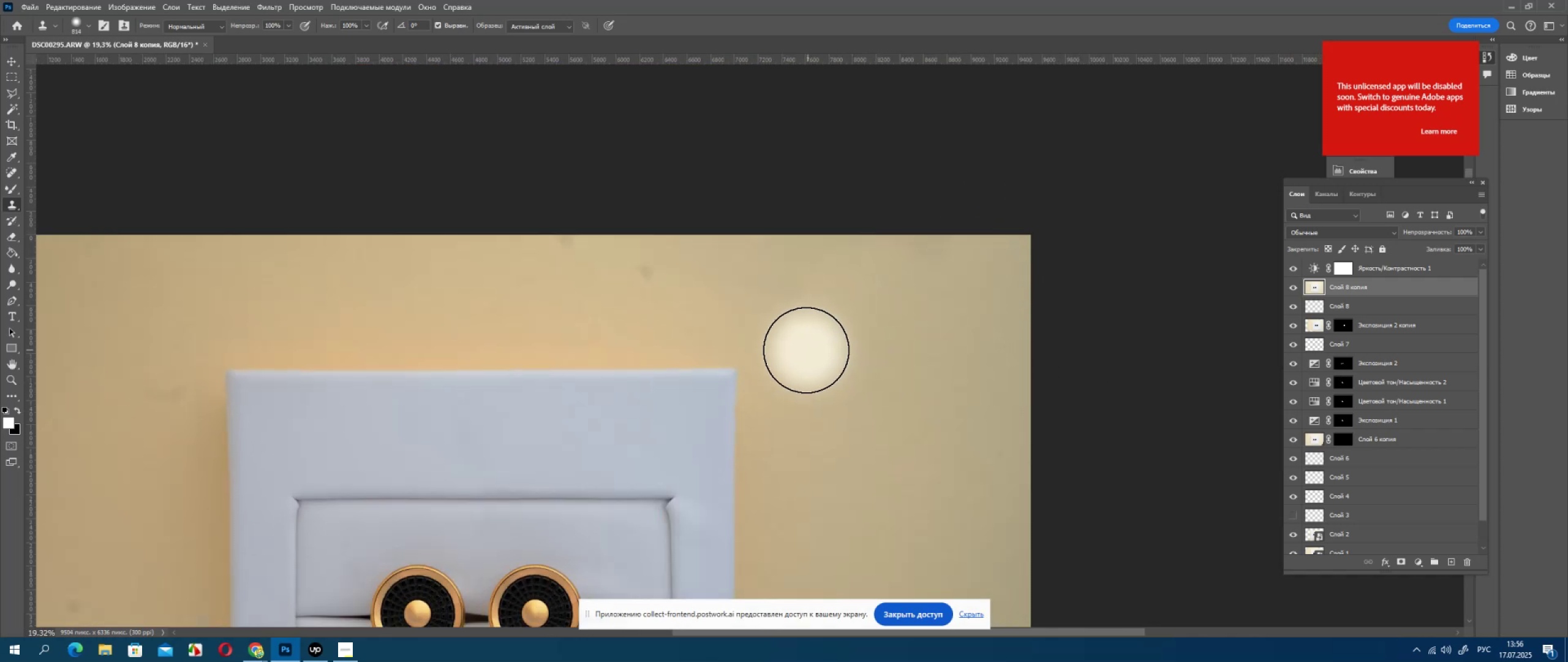 
left_click_drag(start_coordinate=[801, 348], to_coordinate=[800, 342])
 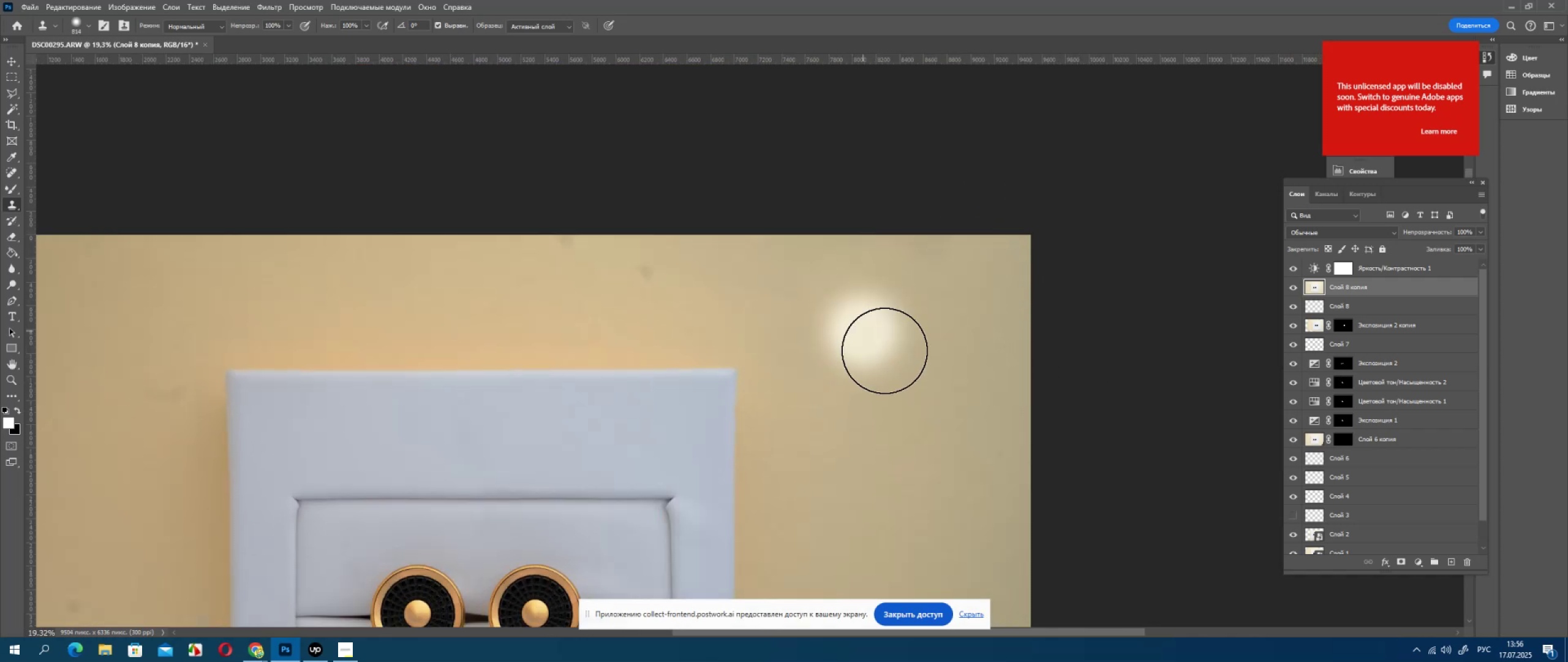 
hold_key(key=AltLeft, duration=0.47)
left_click_drag(start_coordinate=[878, 360], to_coordinate=[877, 352])
 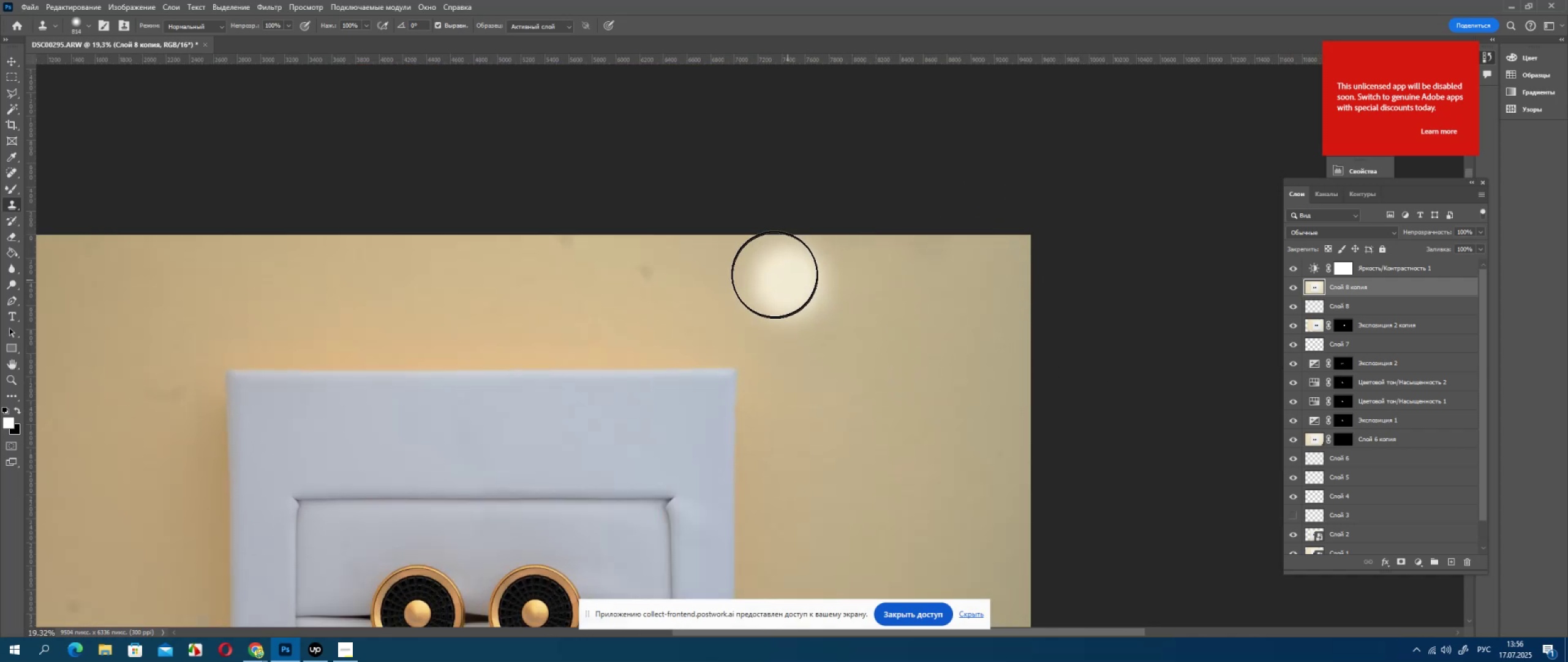 
left_click_drag(start_coordinate=[767, 272], to_coordinate=[843, 253])
 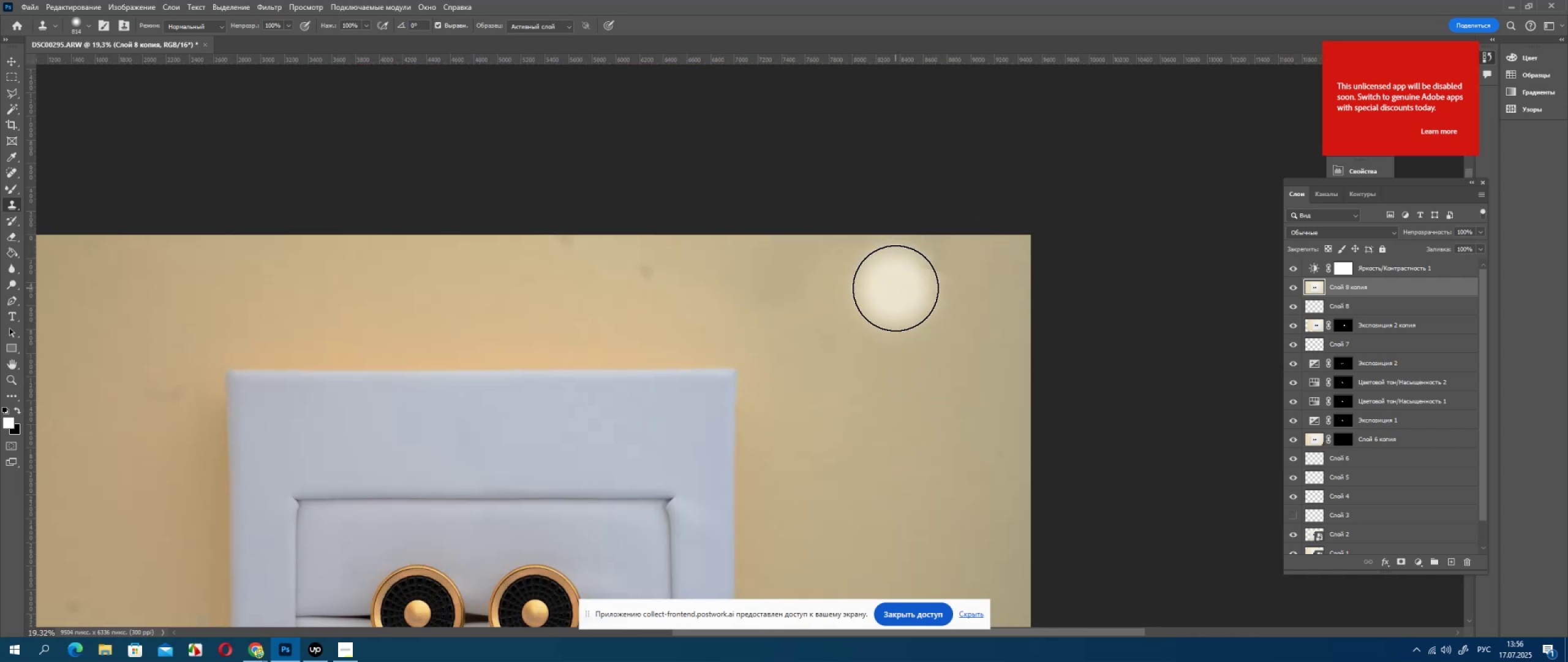 
key(Alt+AltLeft)
 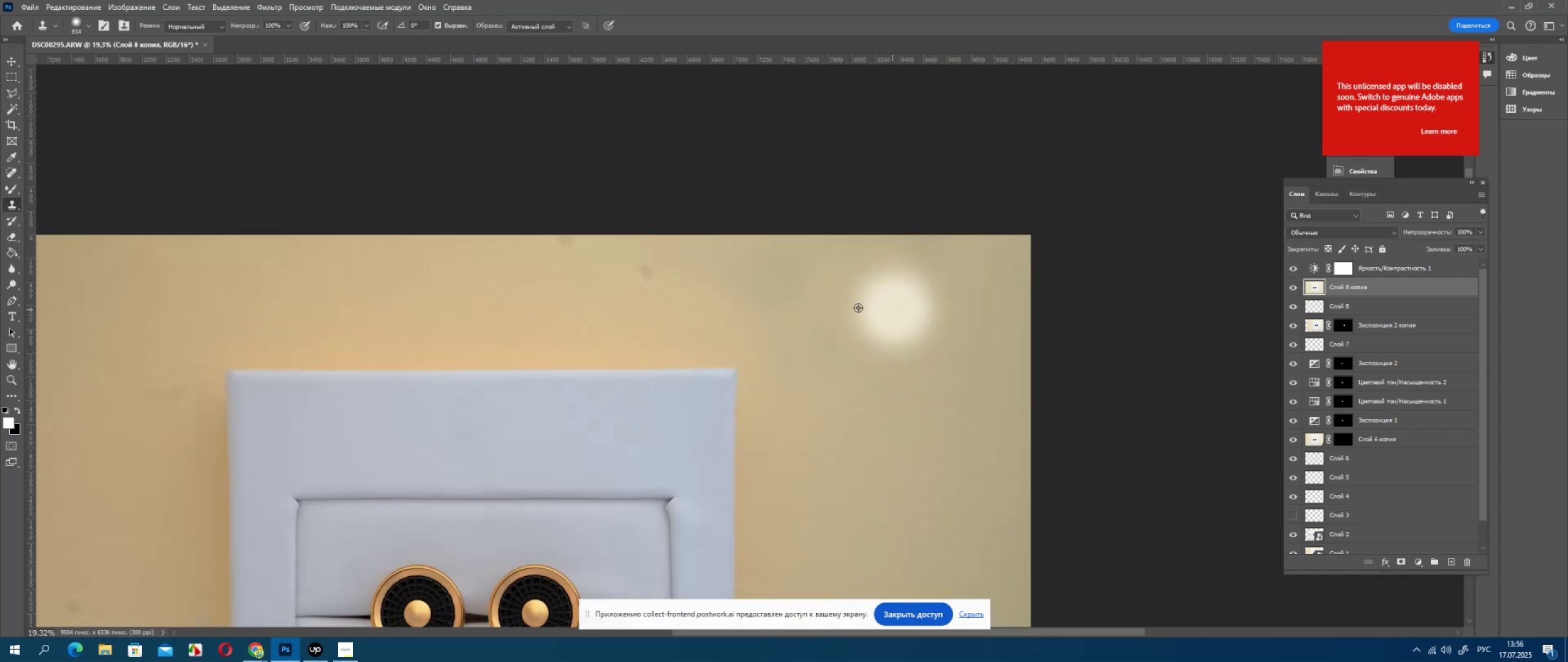 
scroll: coordinate [849, 307], scroll_direction: up, amount: 4.0
 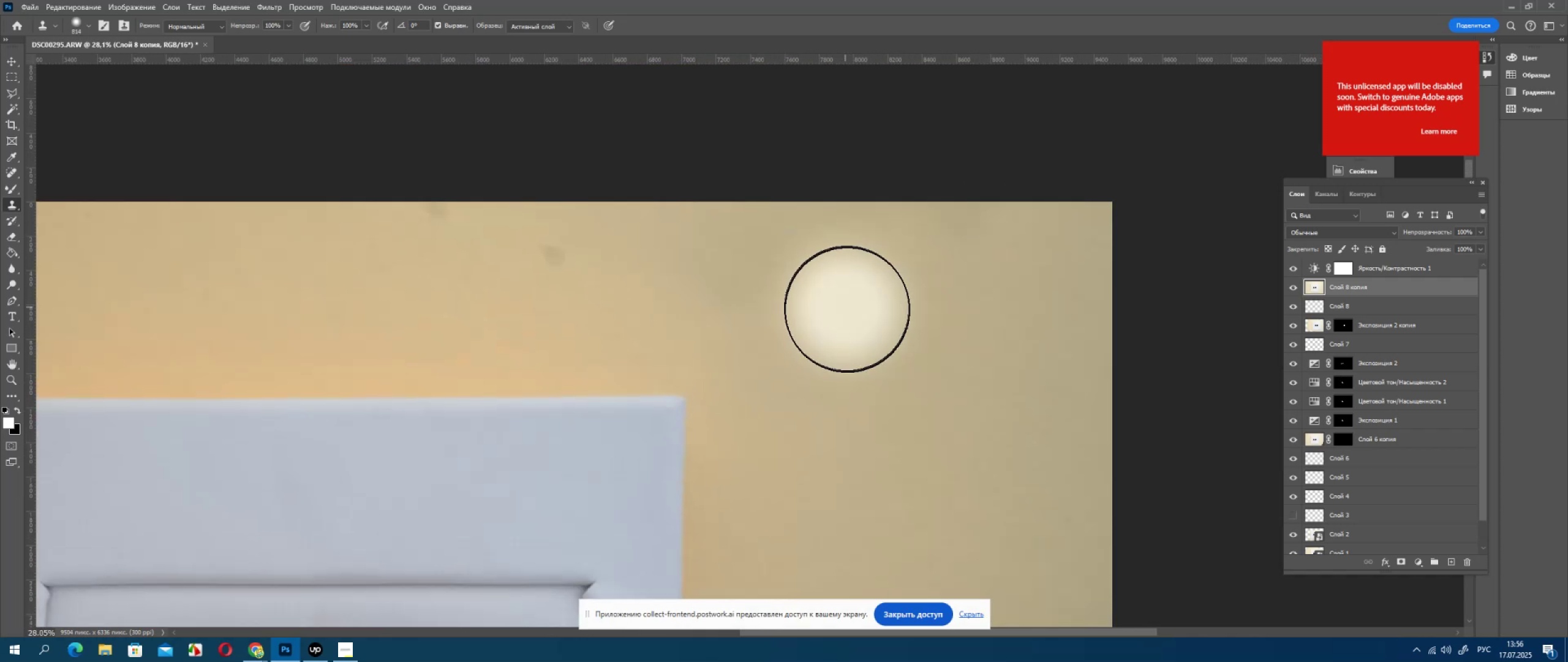 
hold_key(key=AltLeft, duration=1.29)
 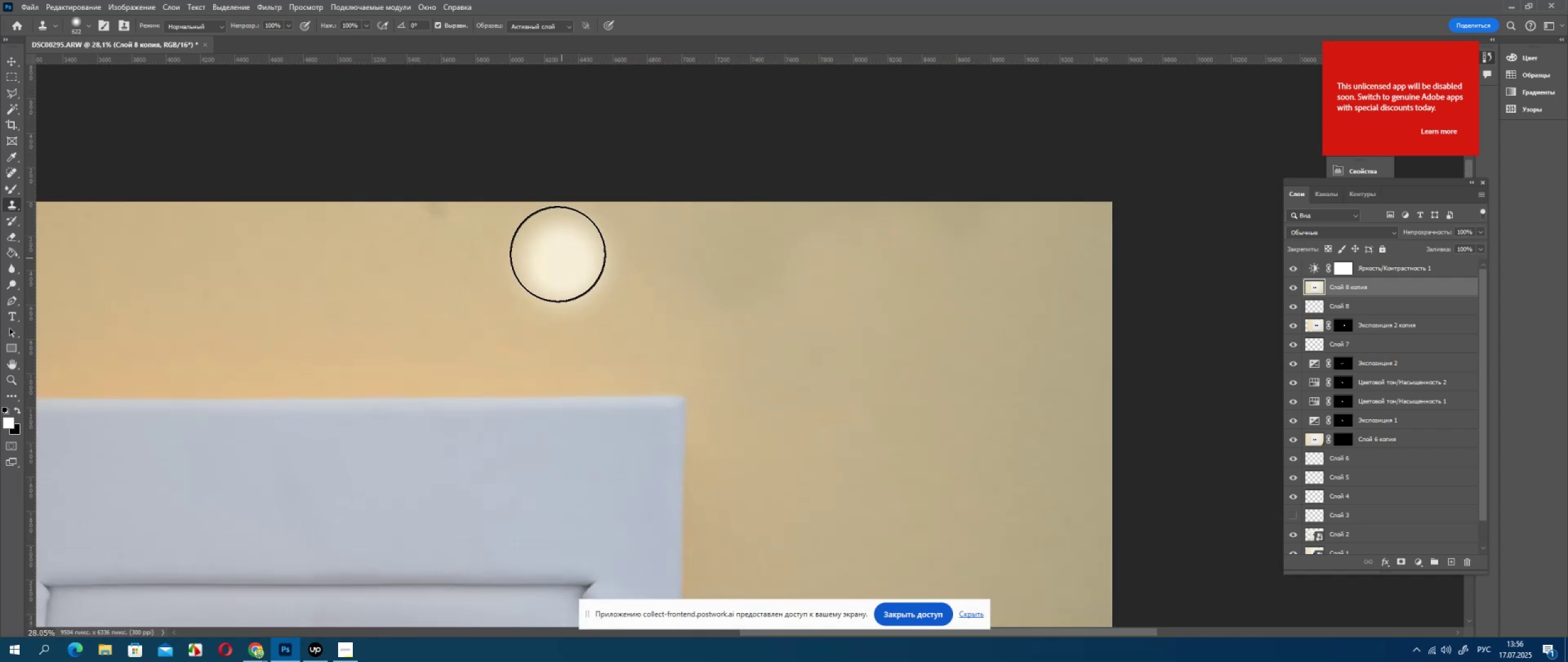 
left_click_drag(start_coordinate=[557, 254], to_coordinate=[573, 254])
 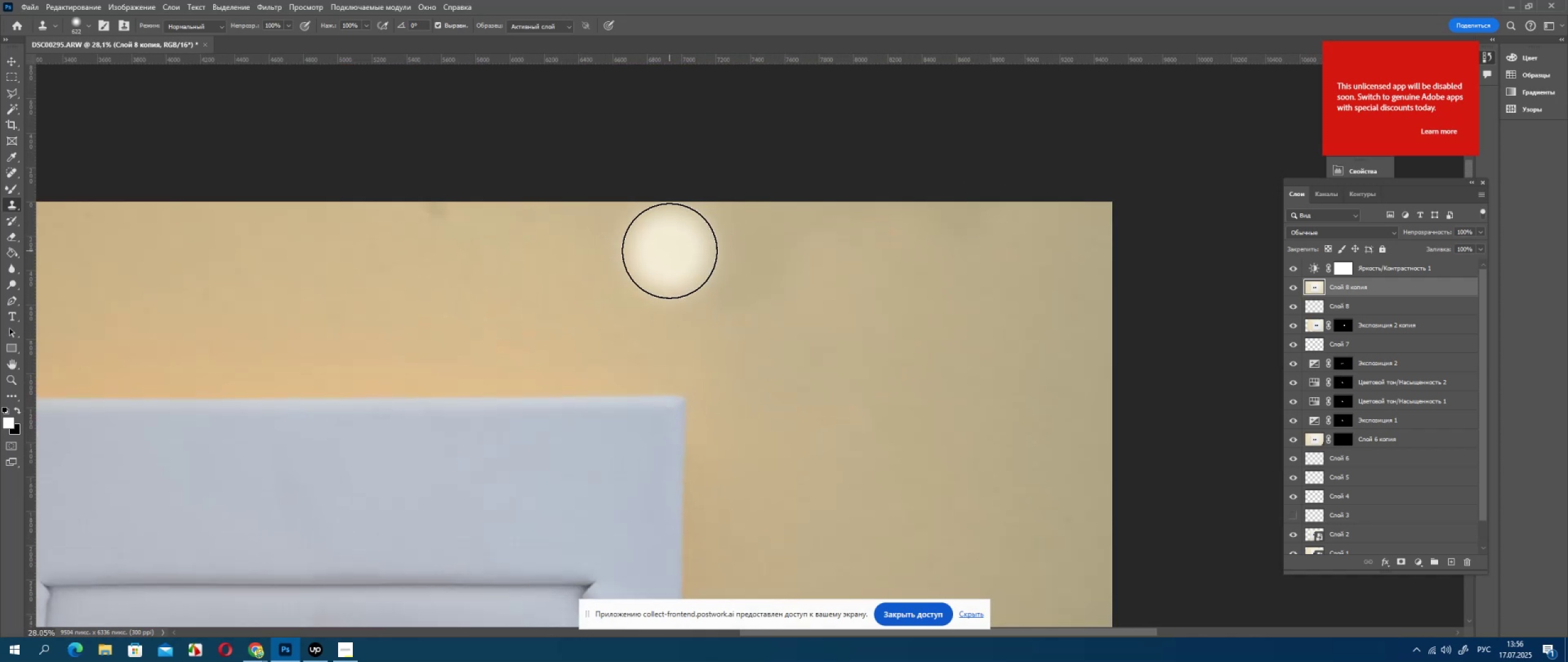 
hold_key(key=AltLeft, duration=0.65)
left_click([557, 318])
 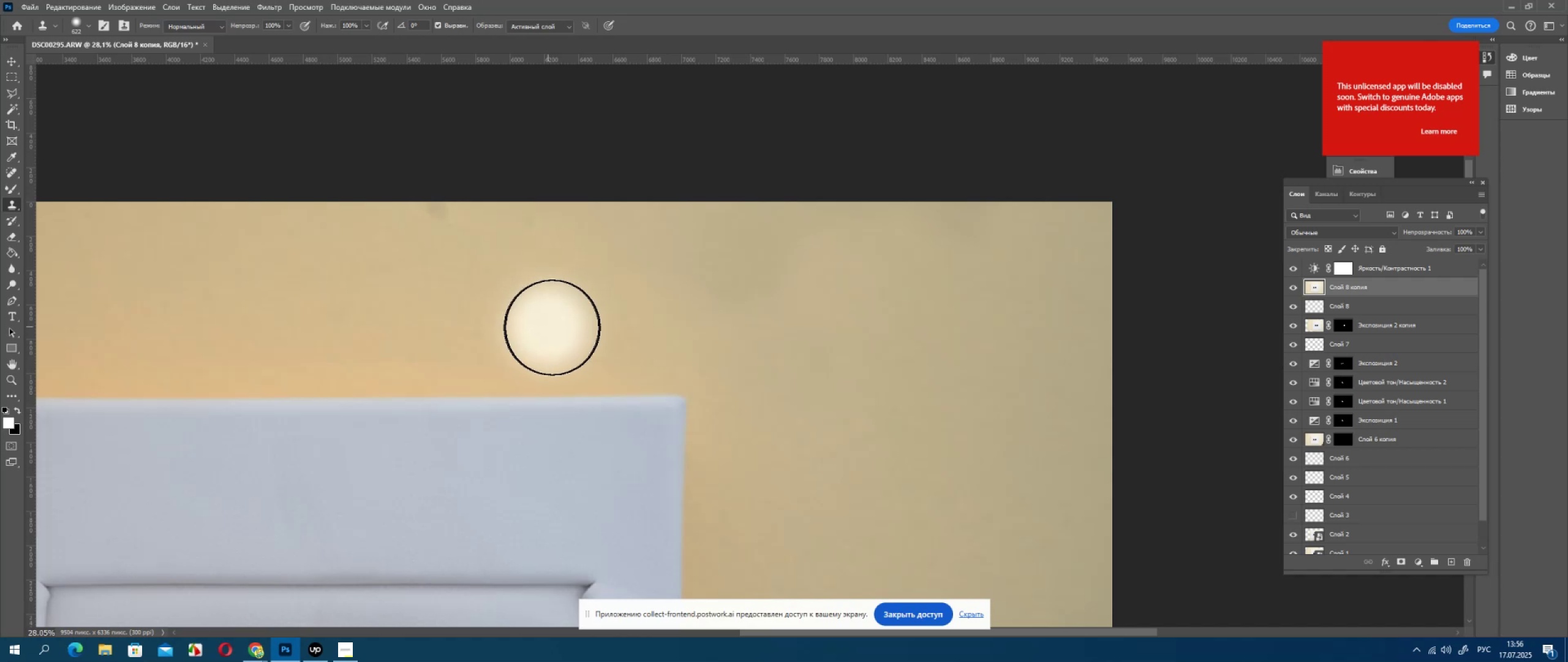 
hold_key(key=AltLeft, duration=0.68)
 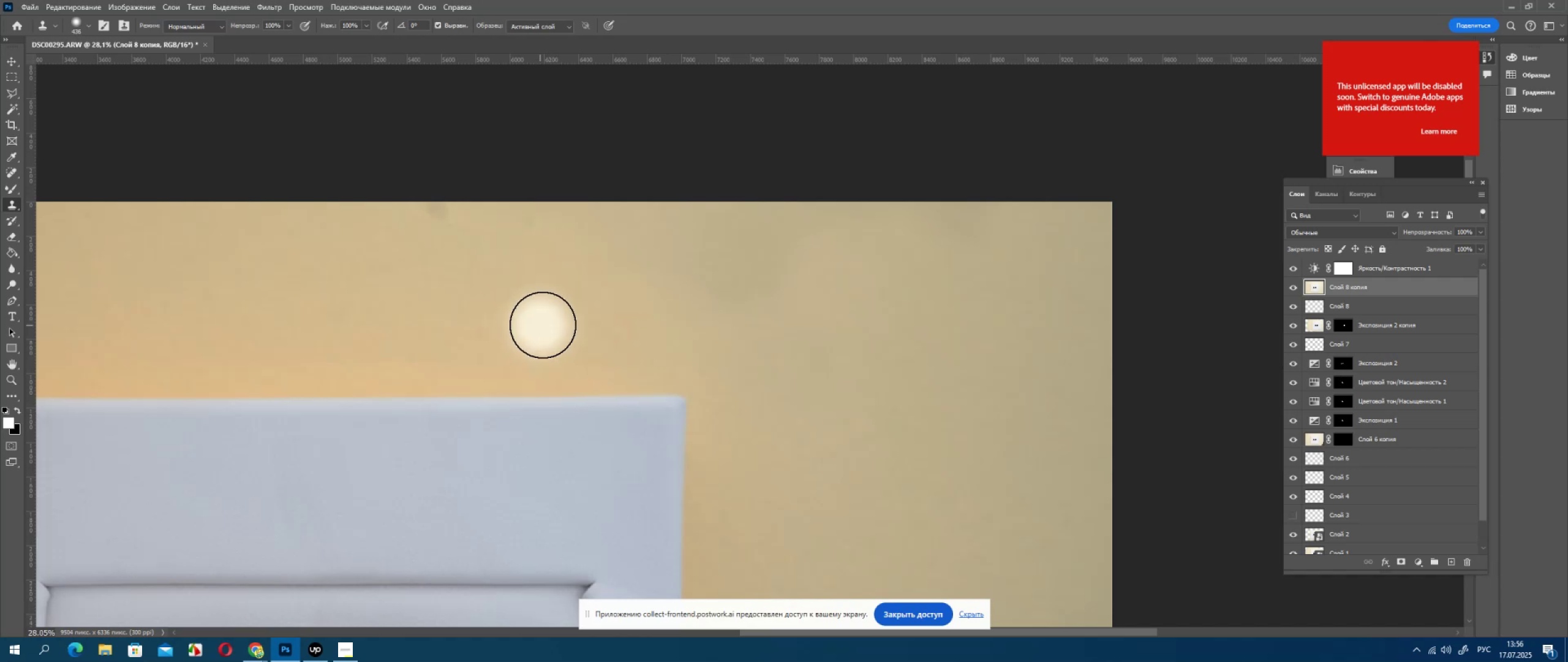 
hold_key(key=AltLeft, duration=0.42)
 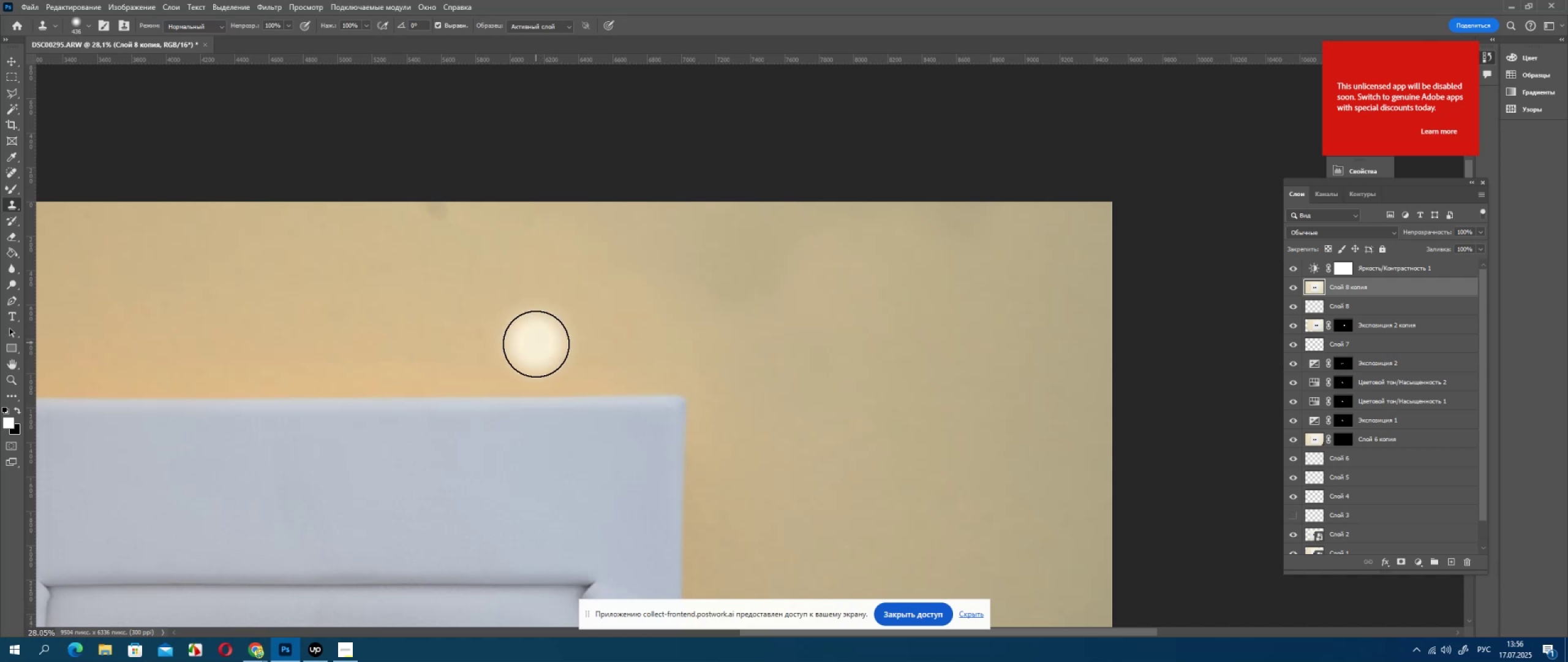 
left_click_drag(start_coordinate=[538, 344], to_coordinate=[693, 348])
 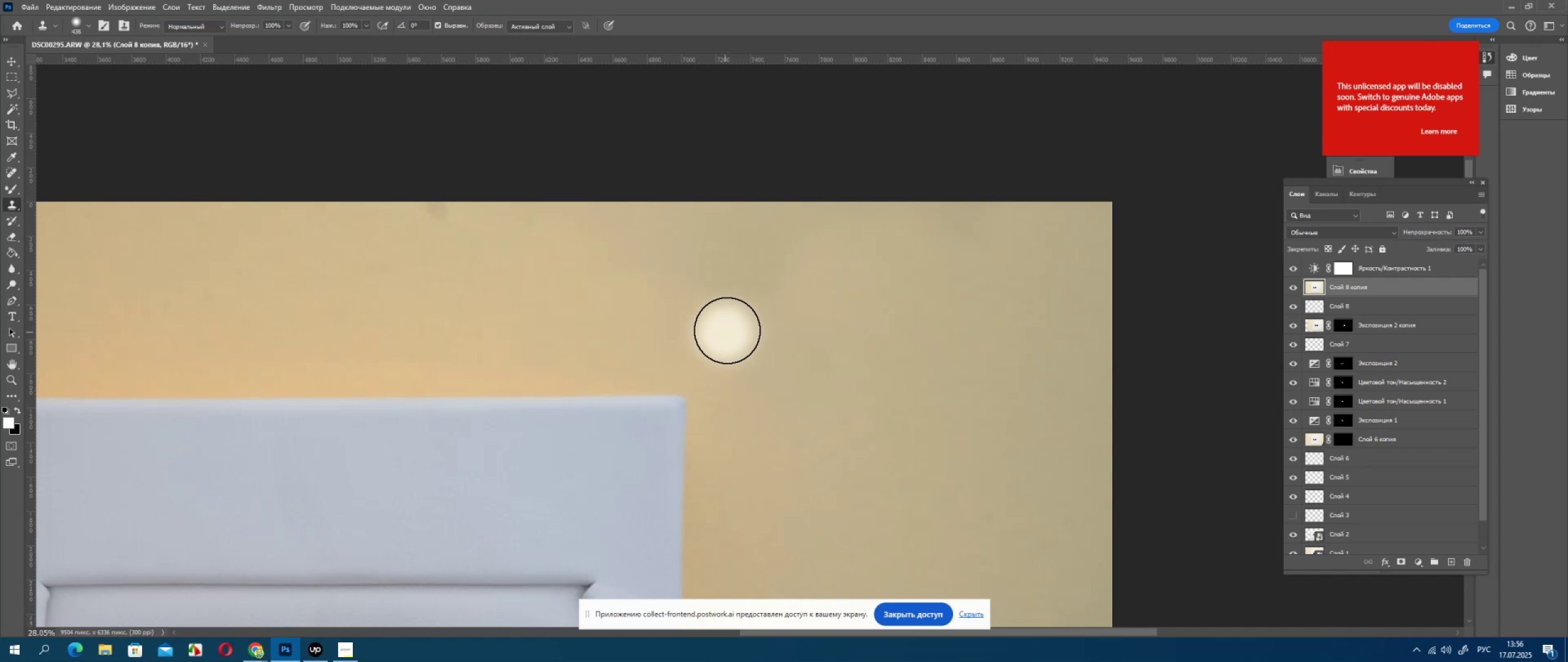 
hold_key(key=Space, duration=0.67)
 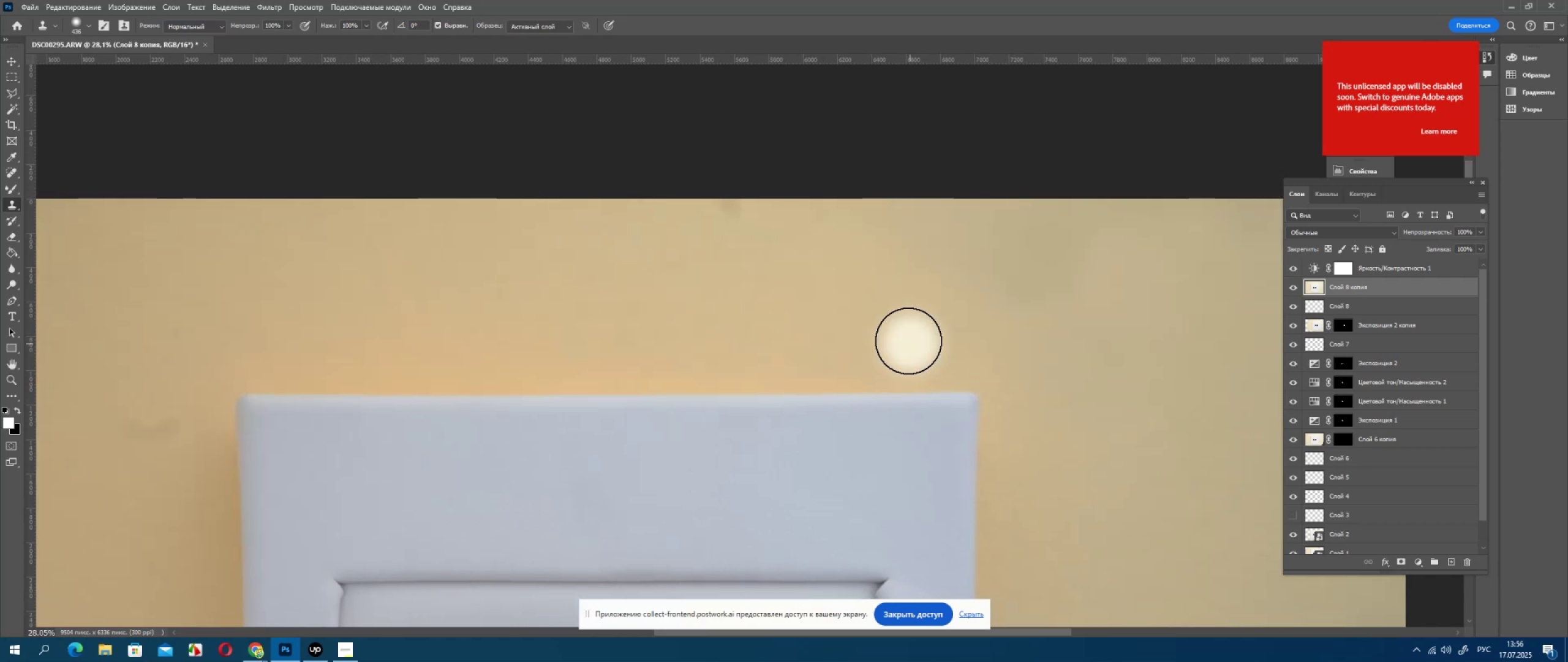 
left_click_drag(start_coordinate=[551, 324], to_coordinate=[844, 321])
 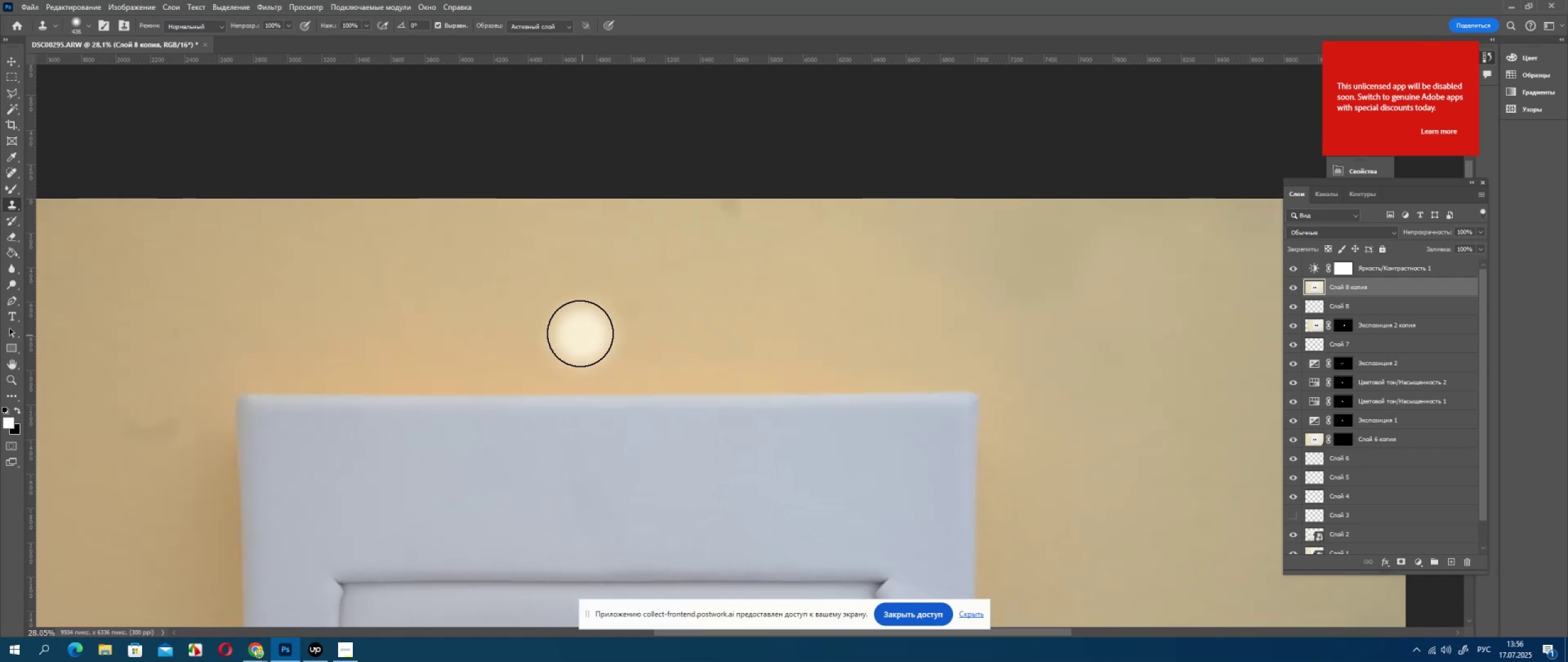 
left_click_drag(start_coordinate=[581, 333], to_coordinate=[916, 347])
 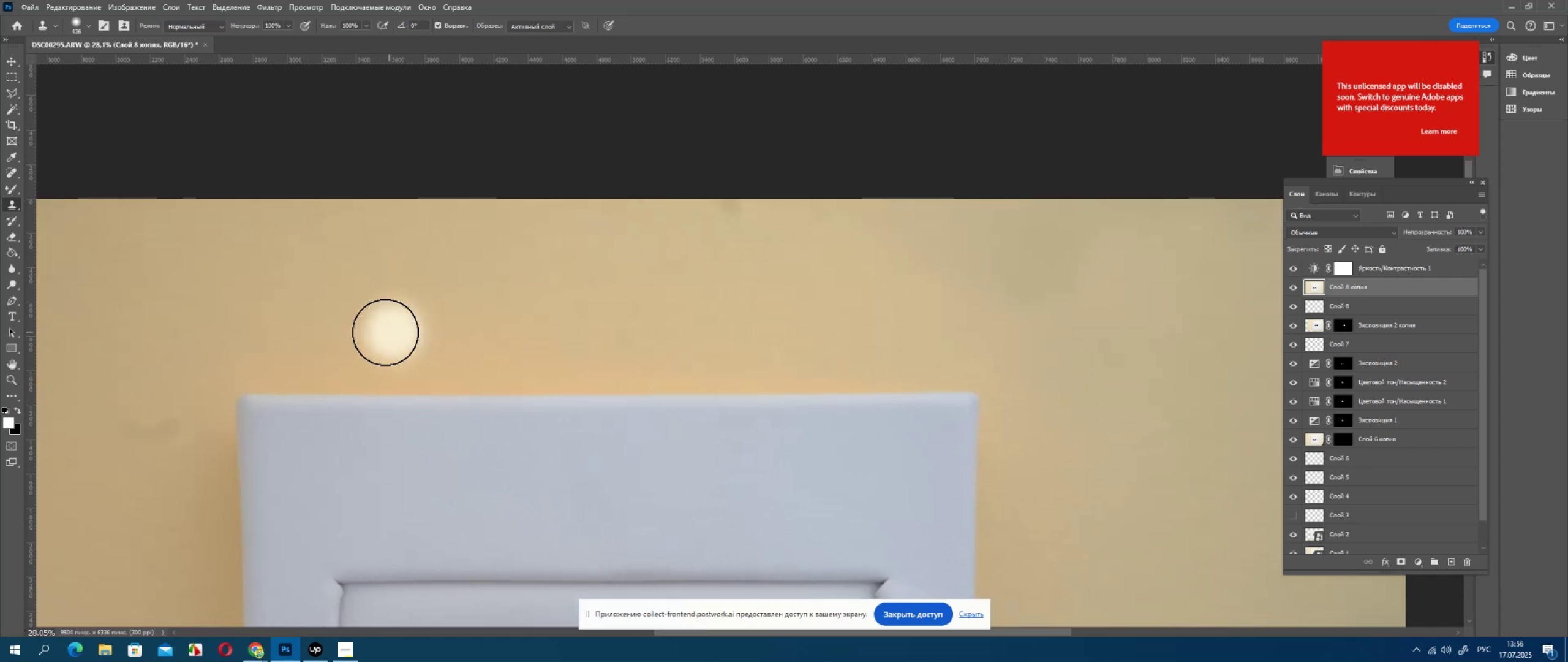 
left_click_drag(start_coordinate=[390, 336], to_coordinate=[658, 338])
 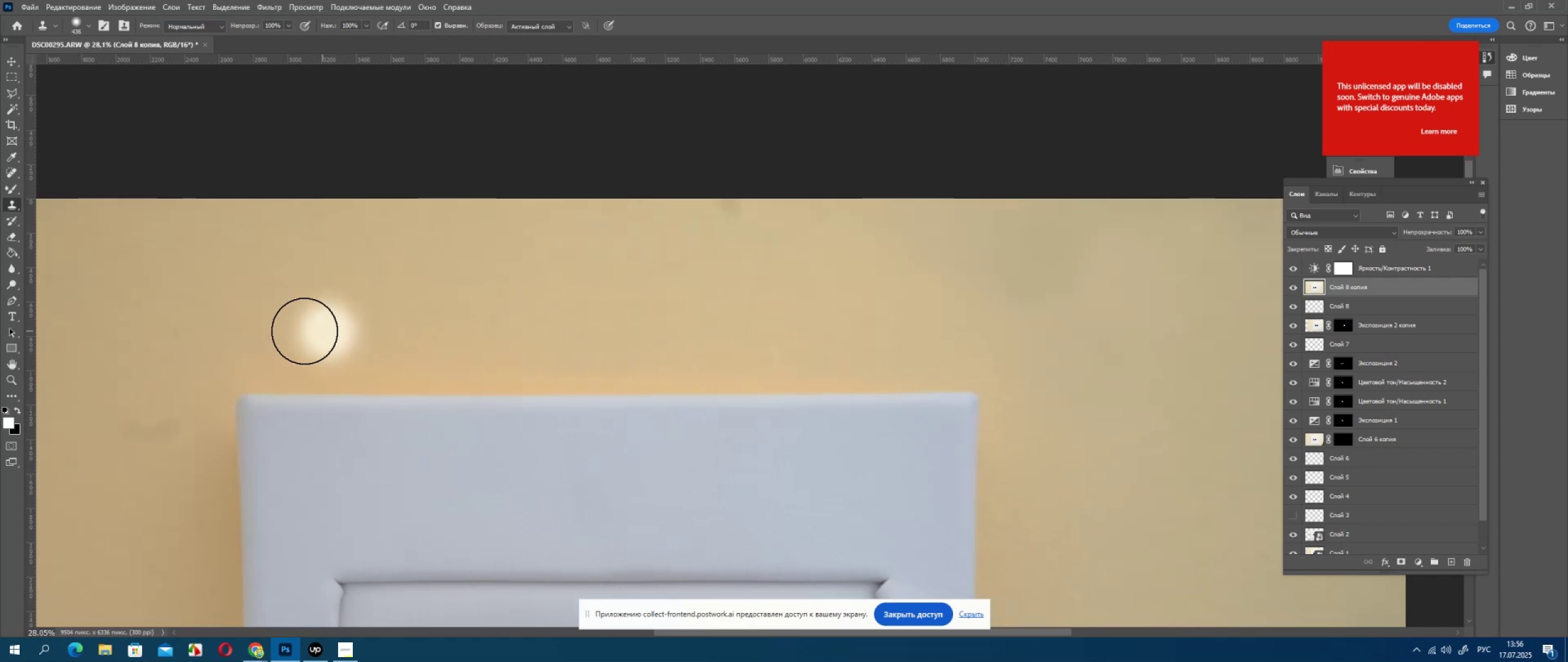 
left_click_drag(start_coordinate=[295, 338], to_coordinate=[628, 337])
 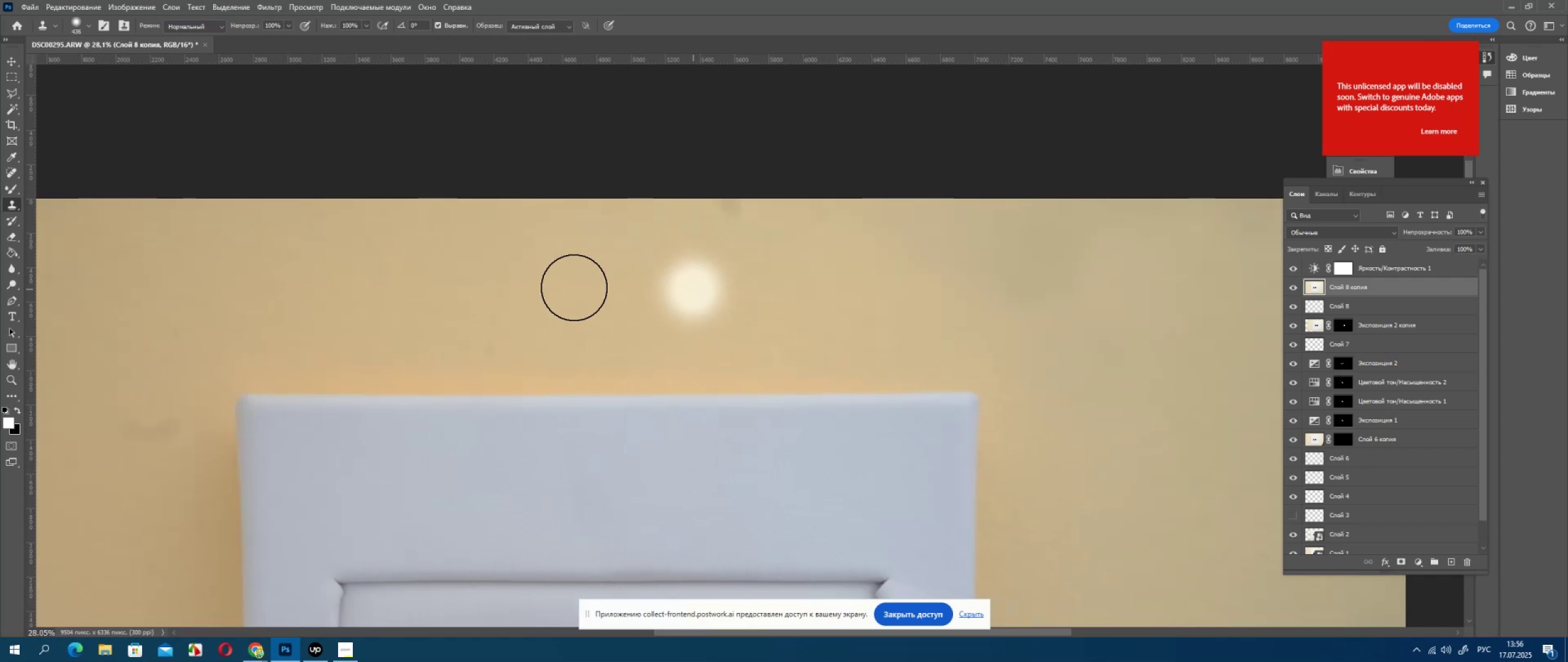 
key(Alt+AltLeft)
 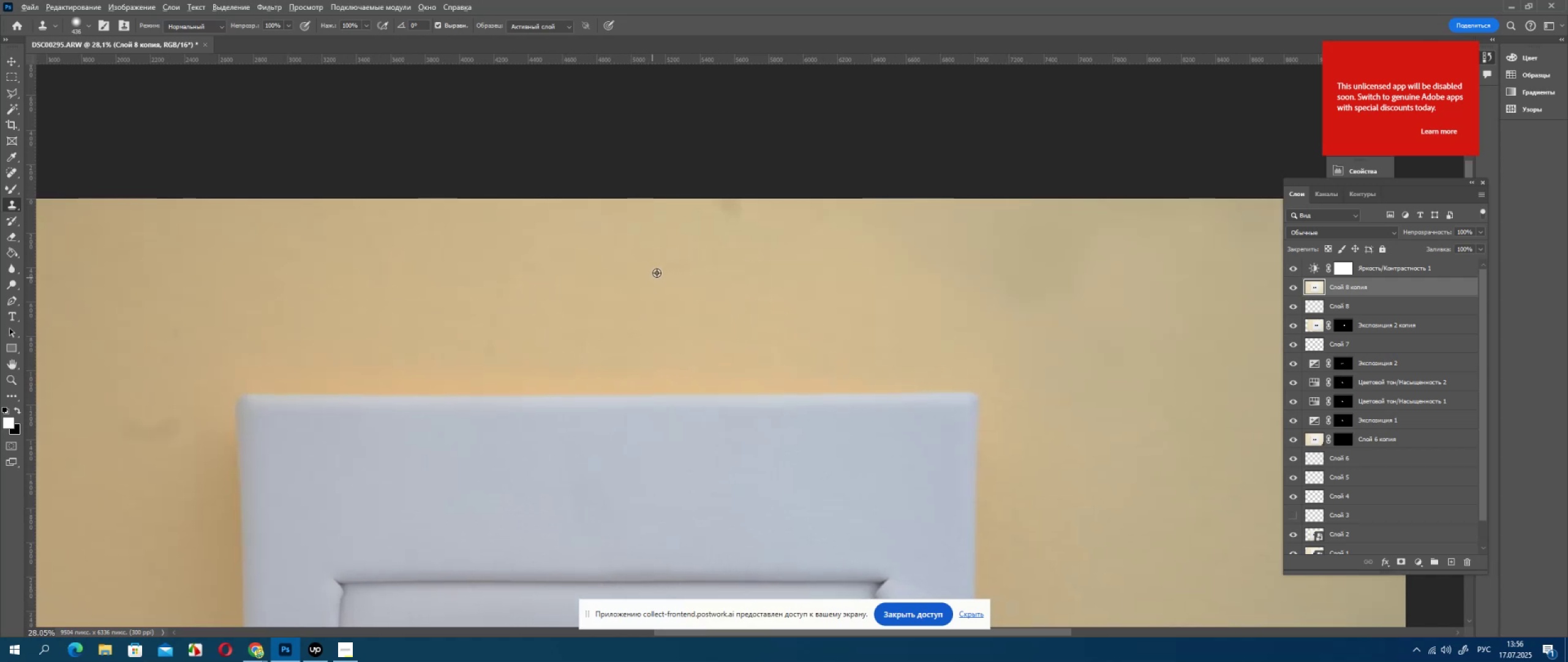 
left_click_drag(start_coordinate=[657, 273], to_coordinate=[660, 268])
 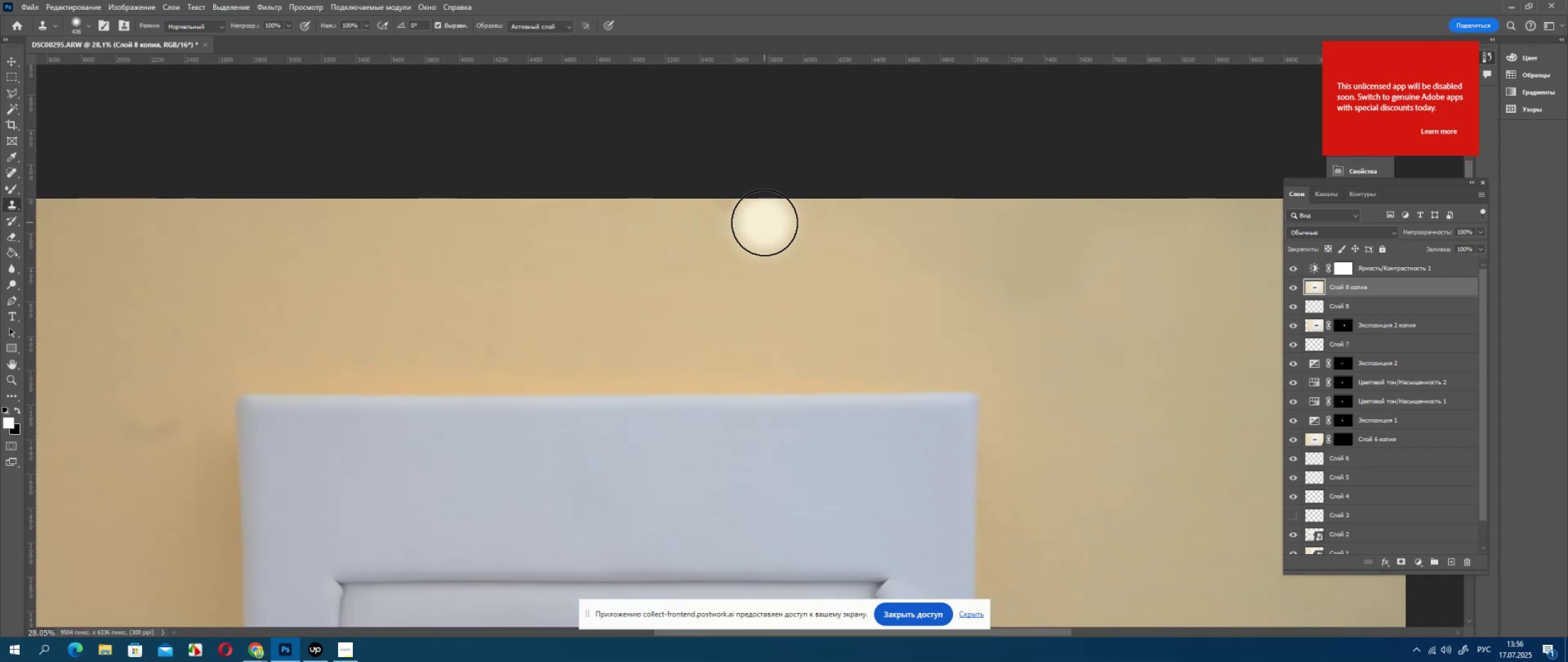 
left_click_drag(start_coordinate=[764, 223], to_coordinate=[593, 199])
 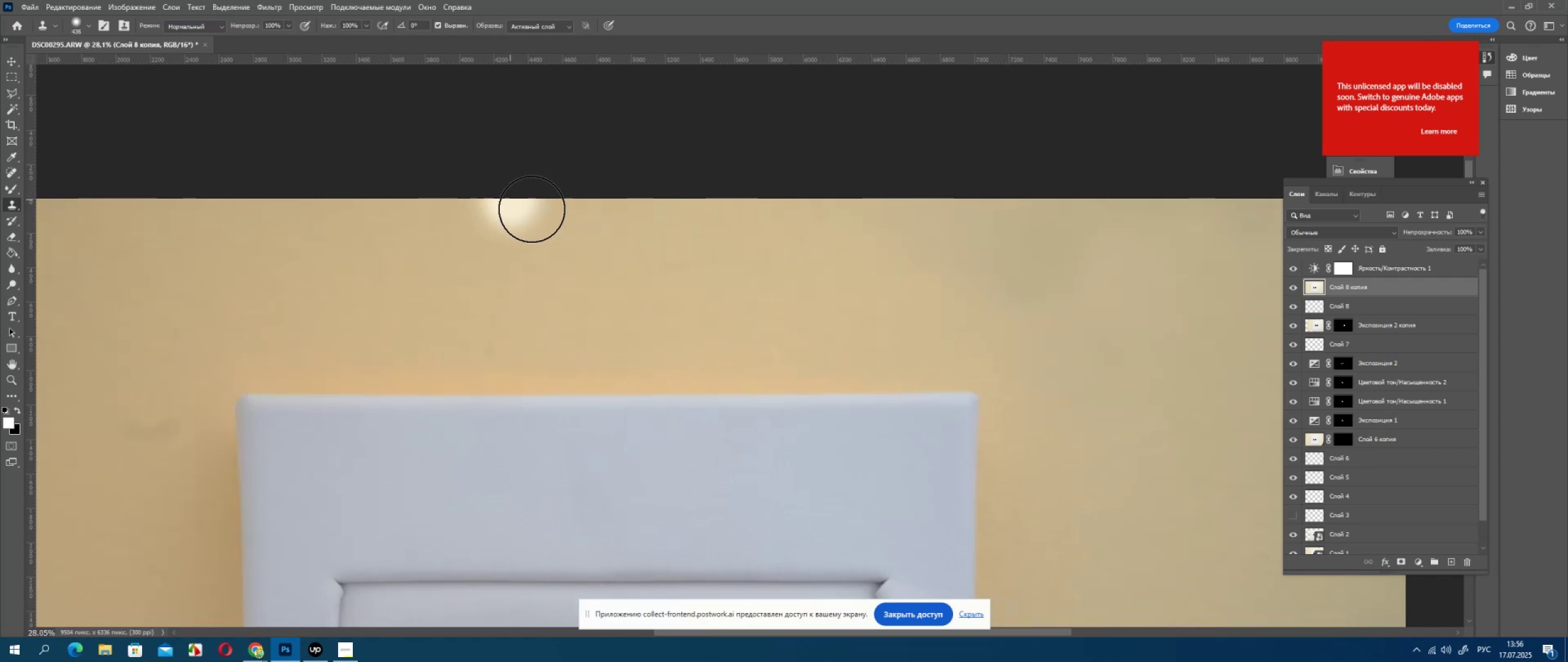 
key(Alt+AltLeft)
 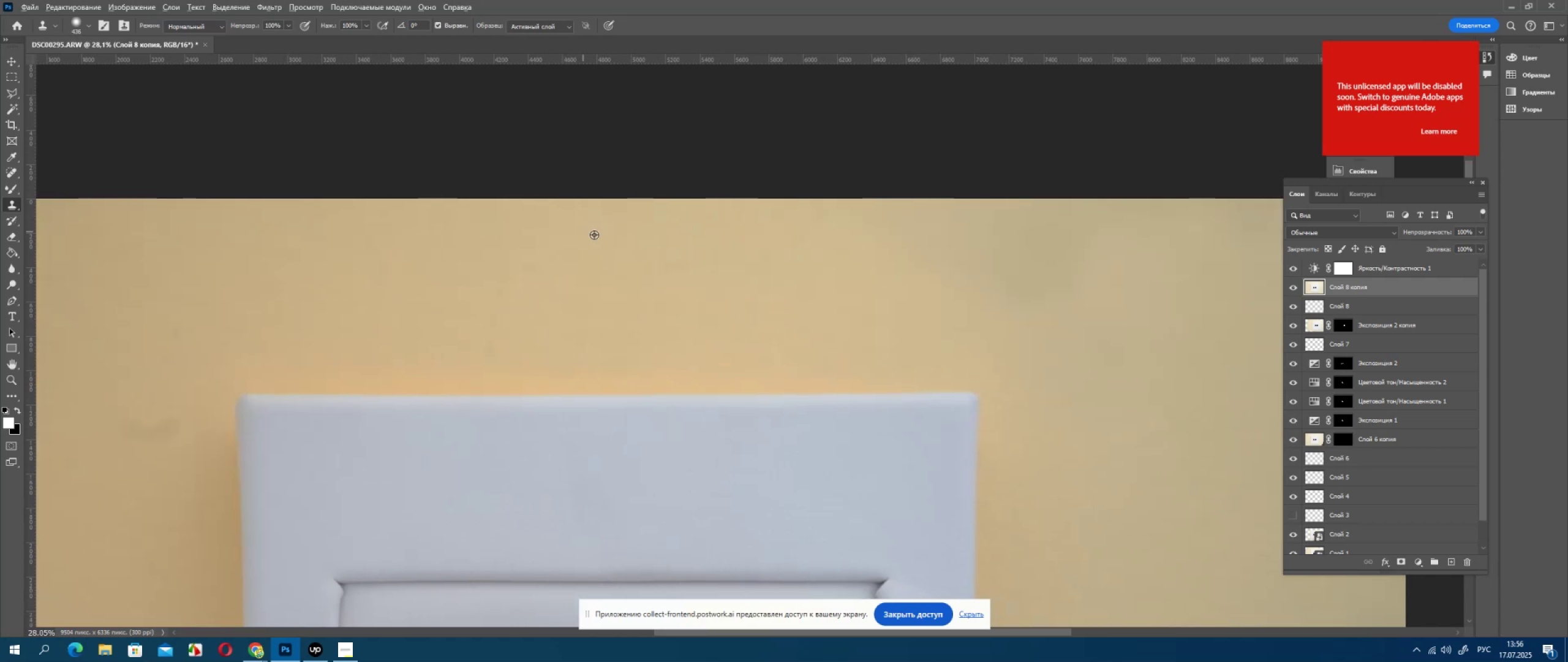 
left_click_drag(start_coordinate=[620, 238], to_coordinate=[634, 238])
 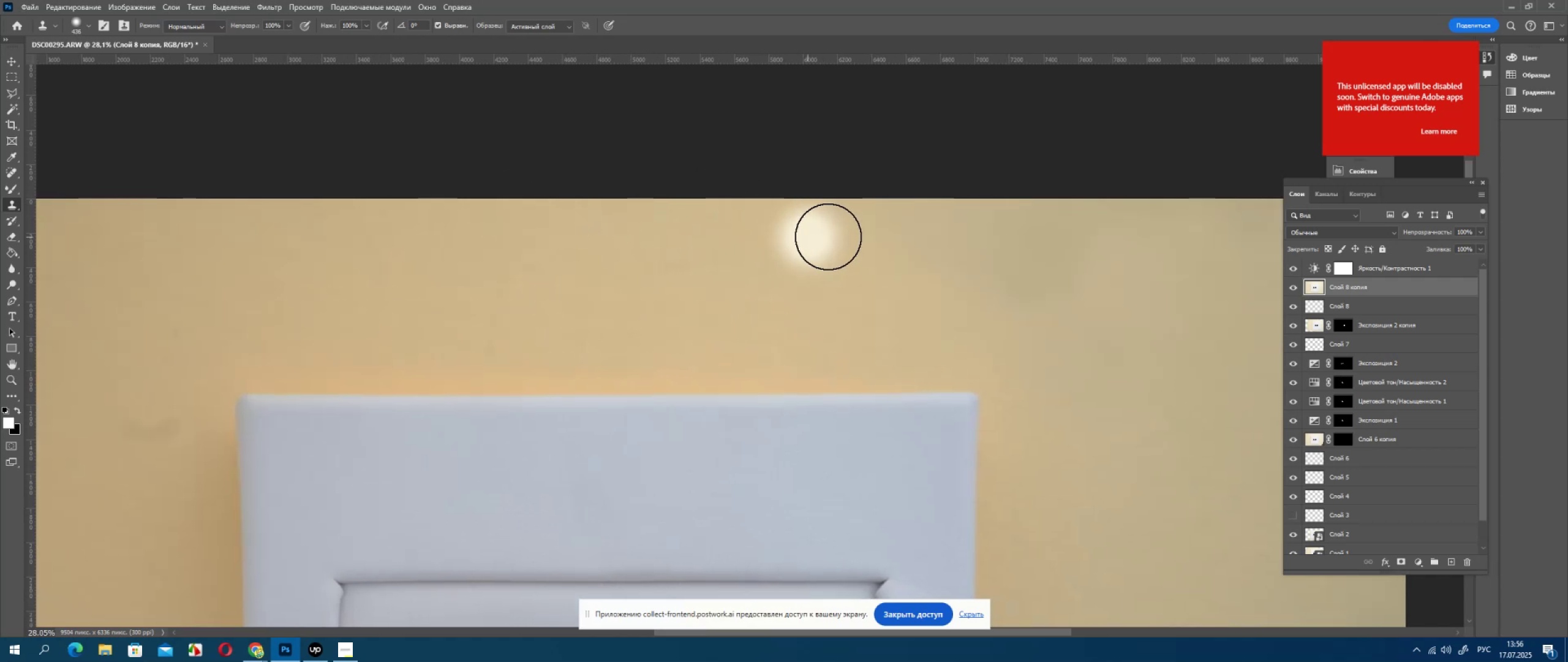 
left_click_drag(start_coordinate=[827, 218], to_coordinate=[786, 170])
 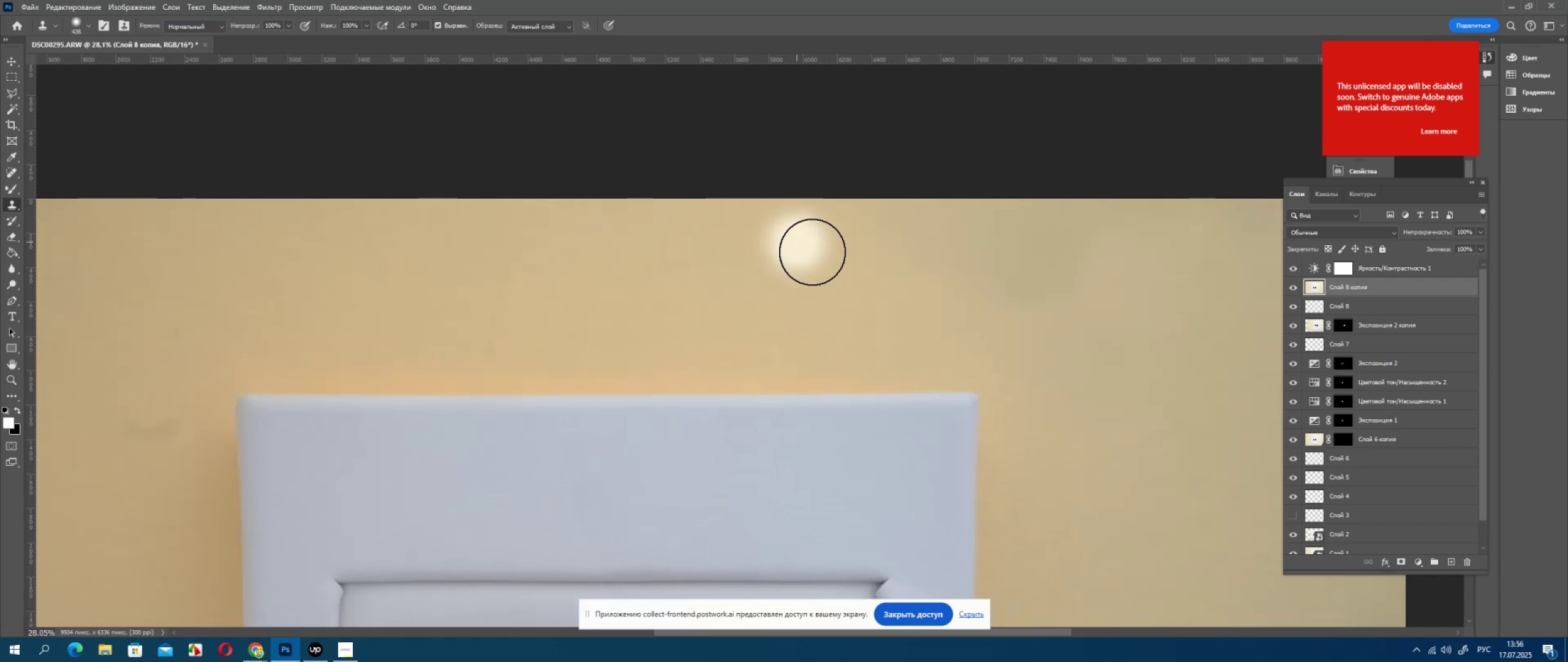 
hold_key(key=AltLeft, duration=0.34)
scroll: coordinate [846, 283], scroll_direction: down, amount: 8.0
 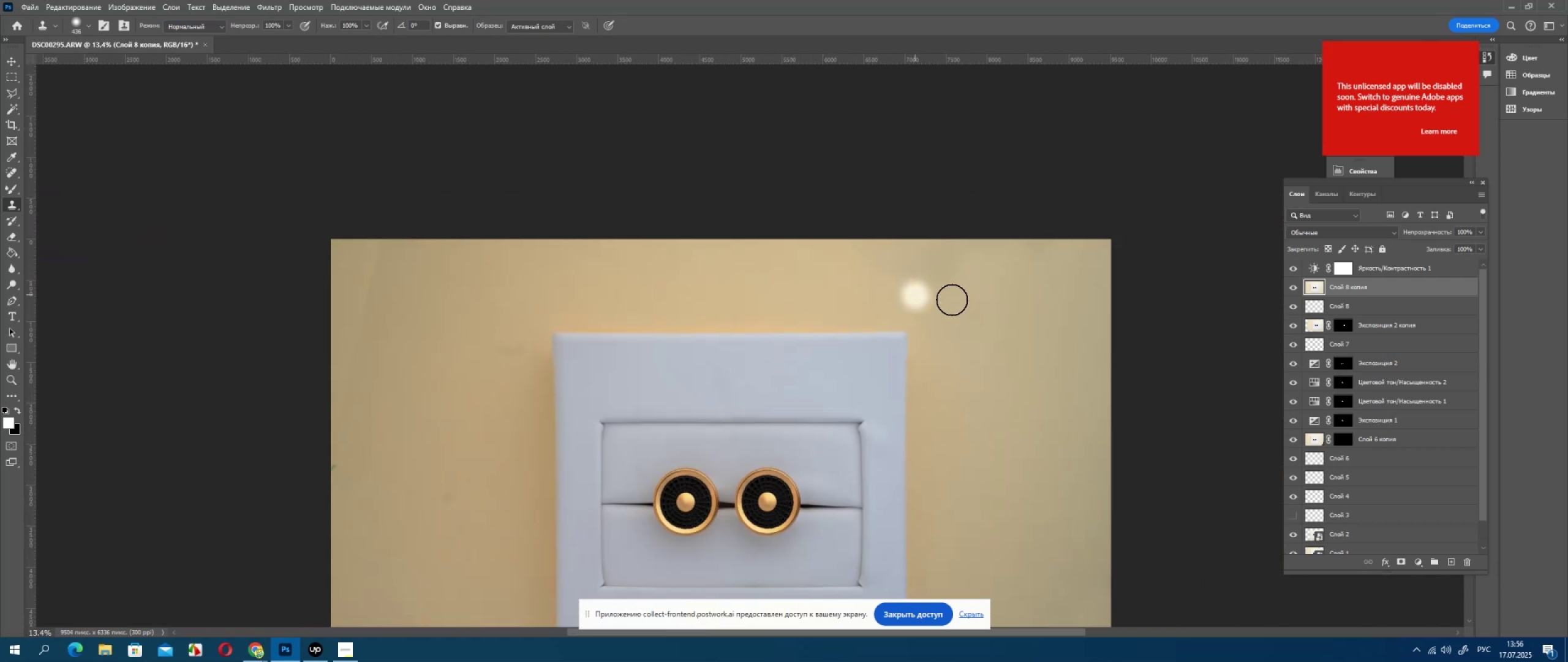 
hold_key(key=AltLeft, duration=0.6)
left_click([968, 312])
 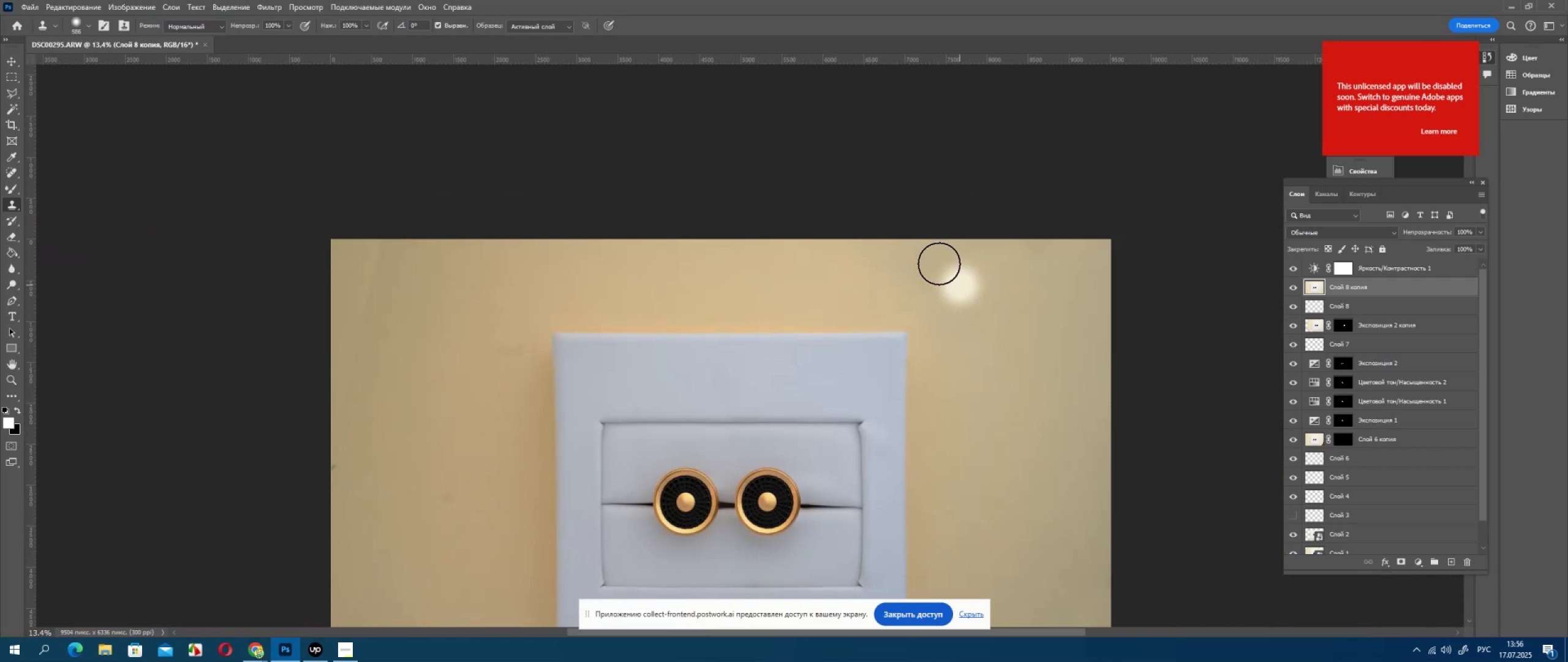 
left_click_drag(start_coordinate=[934, 250], to_coordinate=[929, 223])
 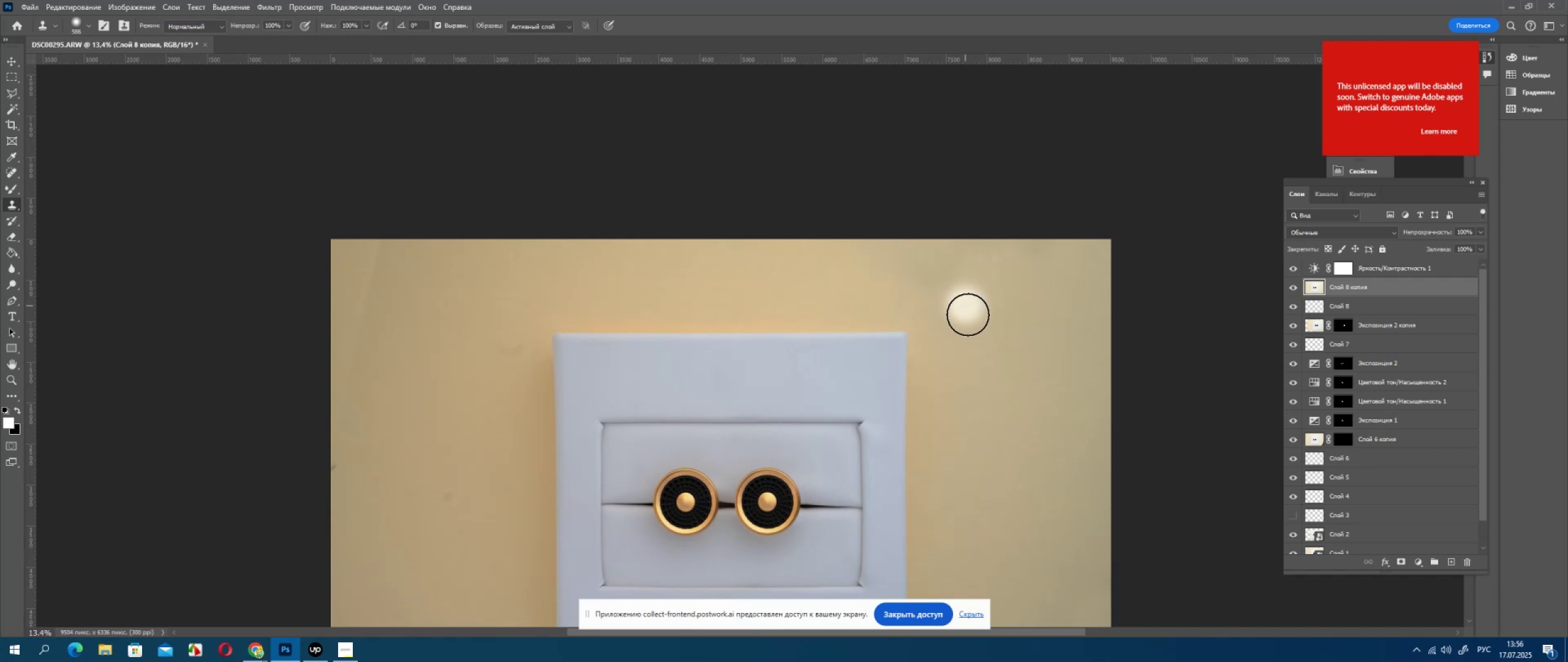 
hold_key(key=AltLeft, duration=0.42)
 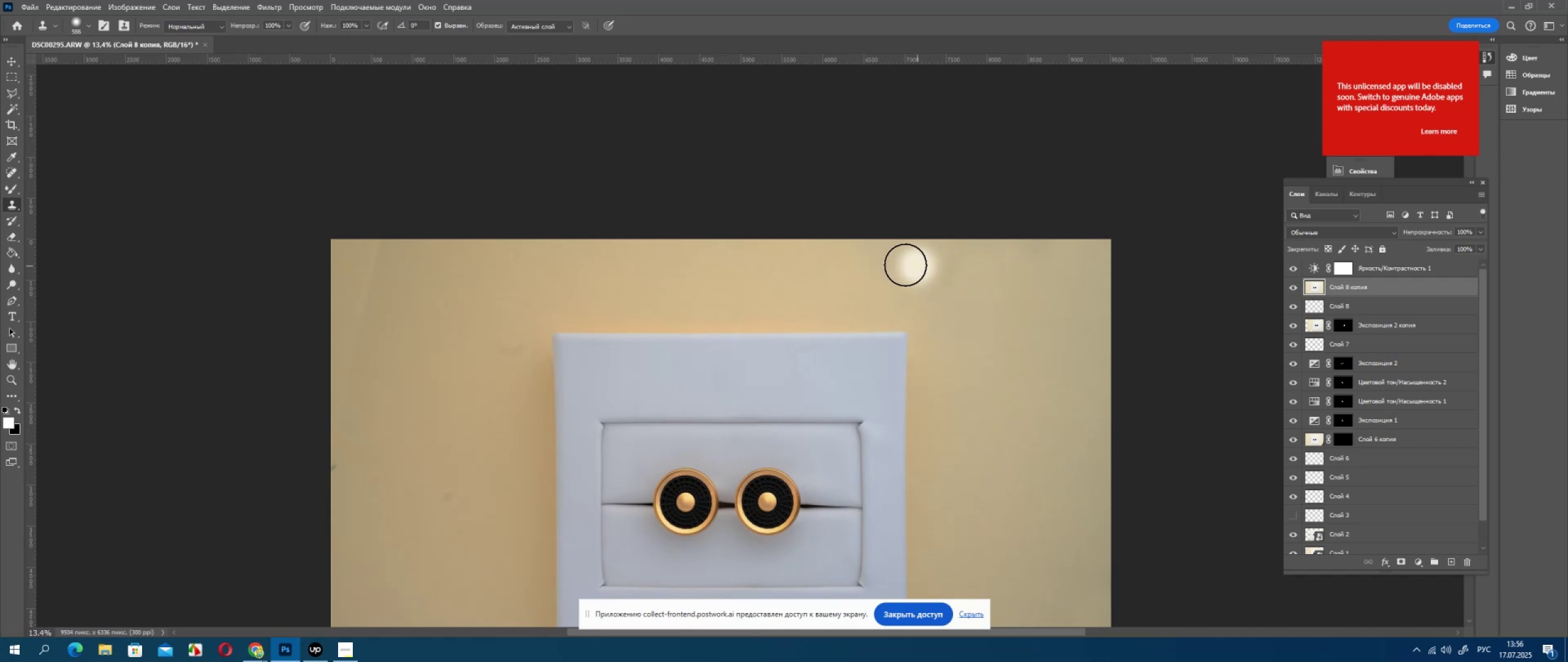 
left_click_drag(start_coordinate=[902, 265], to_coordinate=[957, 270])
 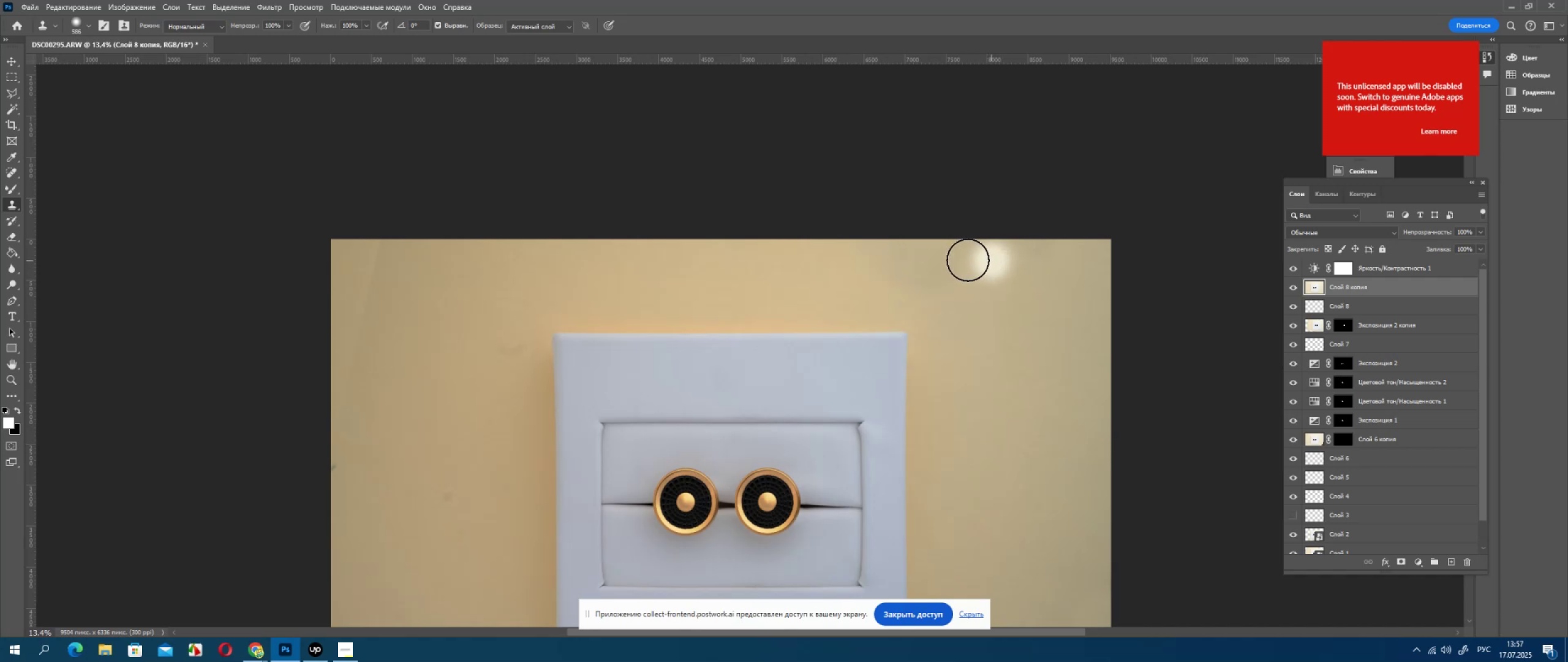 
hold_key(key=AltLeft, duration=0.42)
left_click_drag(start_coordinate=[835, 259], to_coordinate=[837, 263])
 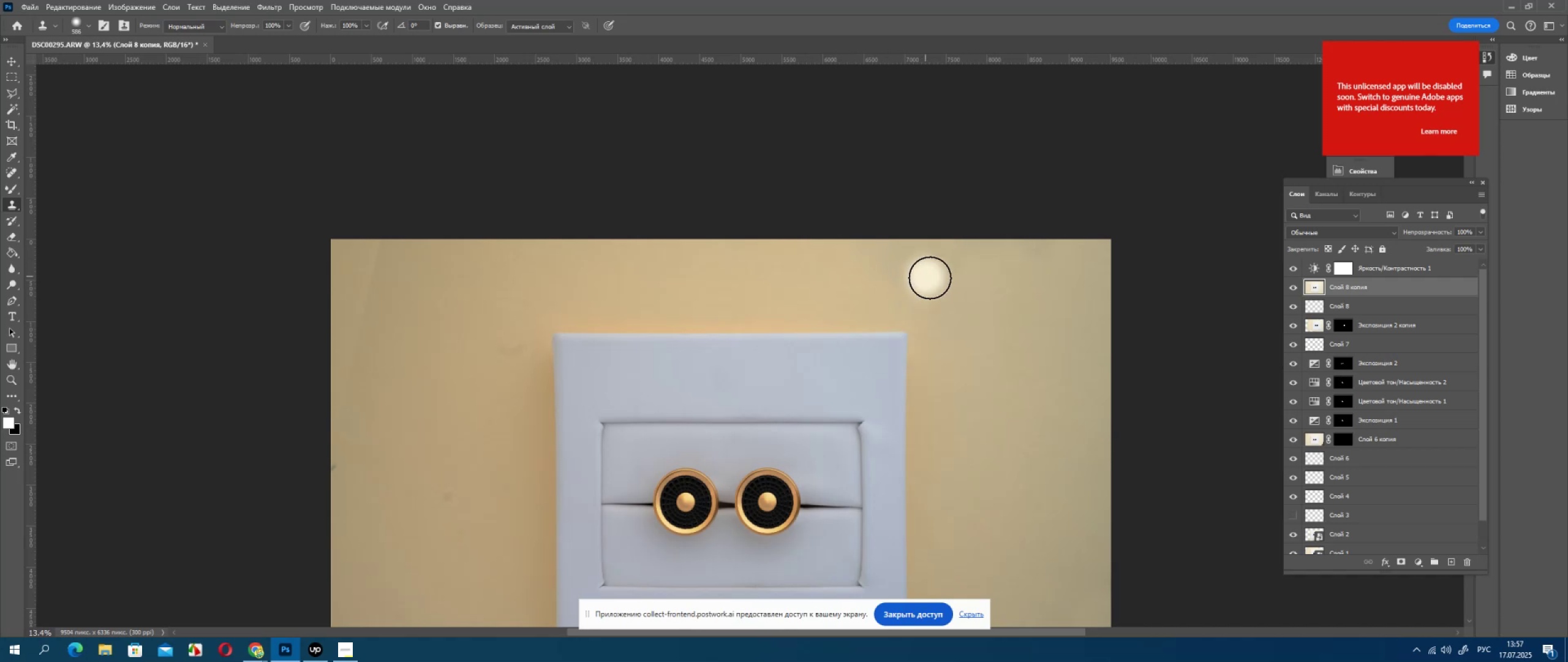 
left_click_drag(start_coordinate=[937, 278], to_coordinate=[844, 254])
 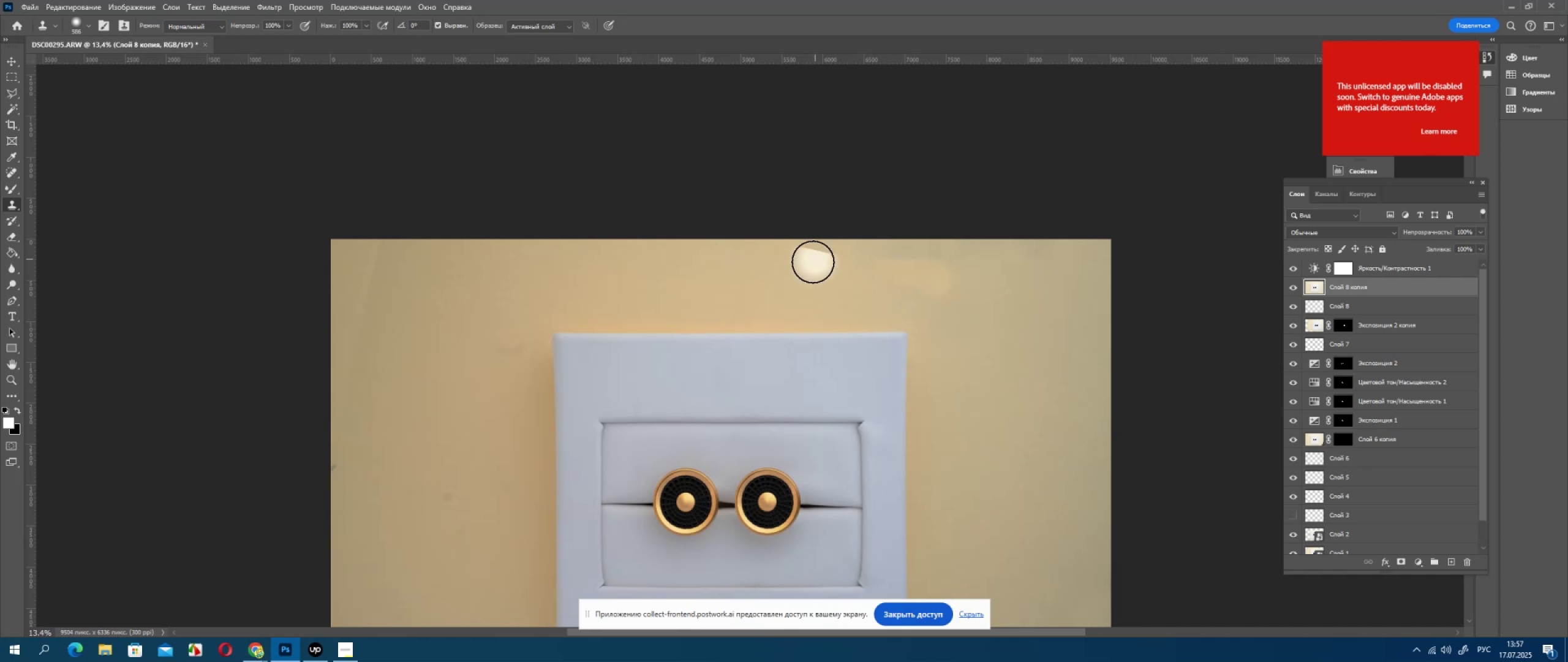 
key(Alt+AltLeft)
 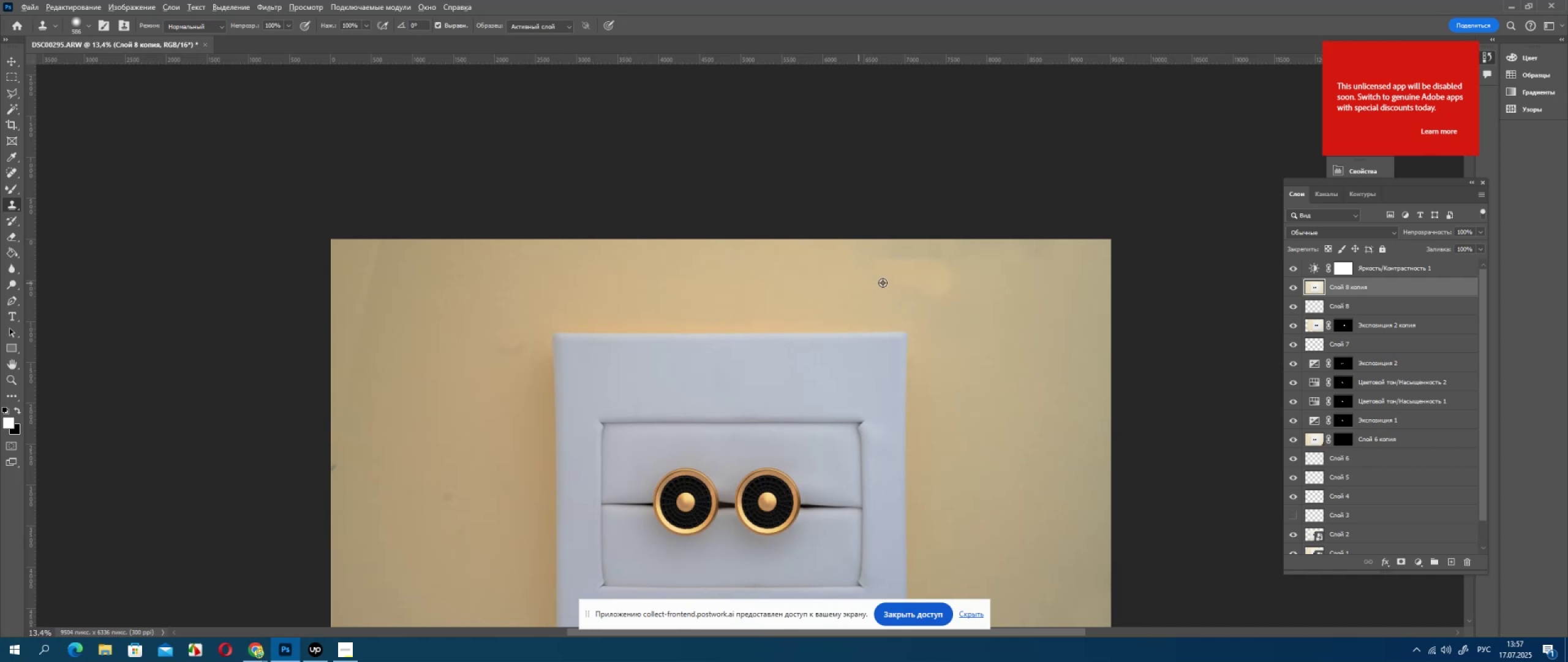 
scroll: coordinate [890, 277], scroll_direction: up, amount: 3.0
 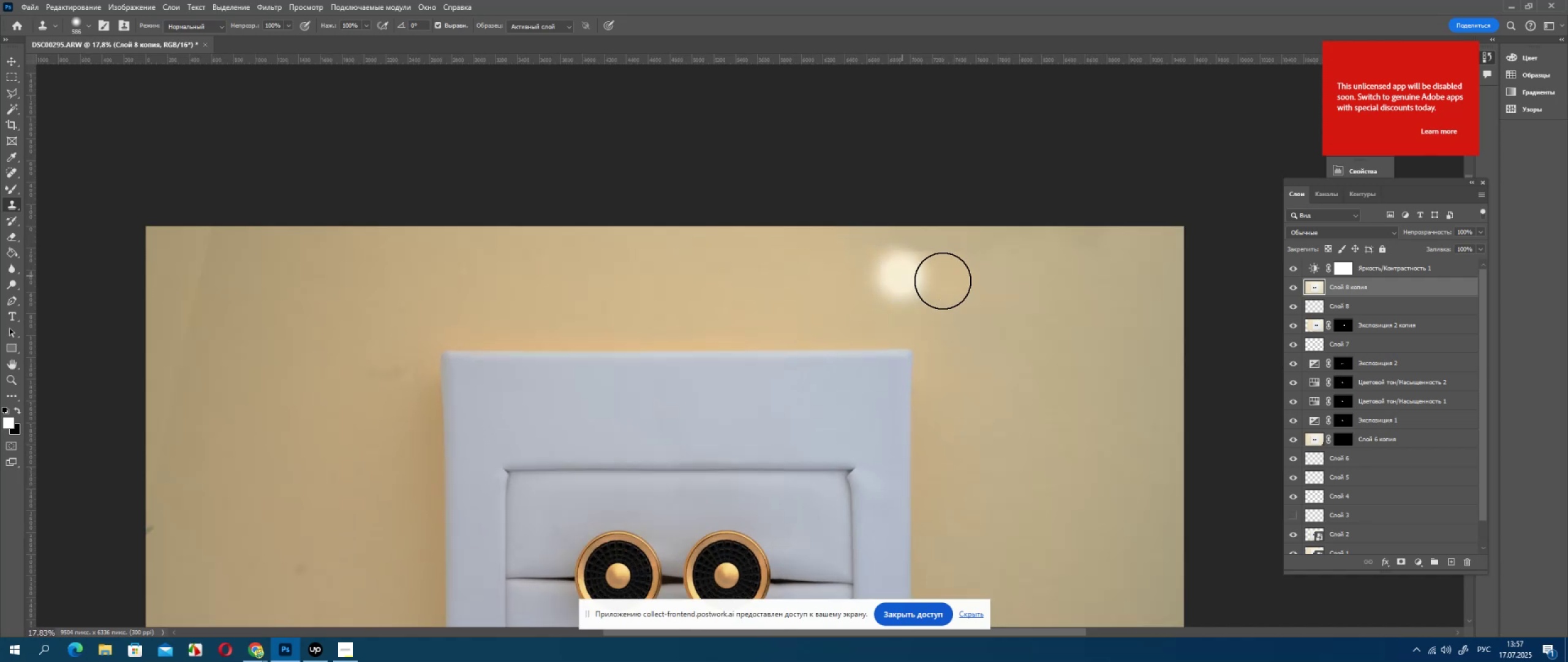 
key(Control+ControlLeft)
 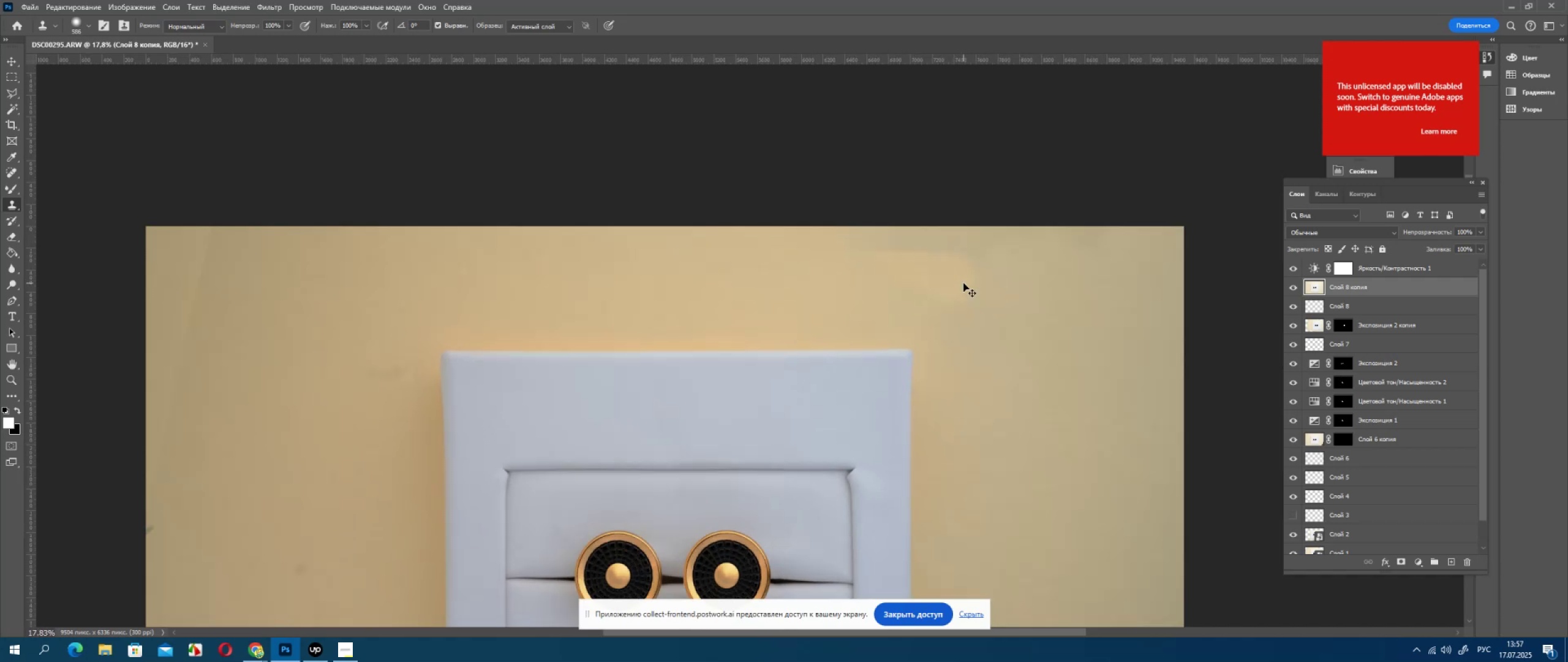 
key(Control+Z)
 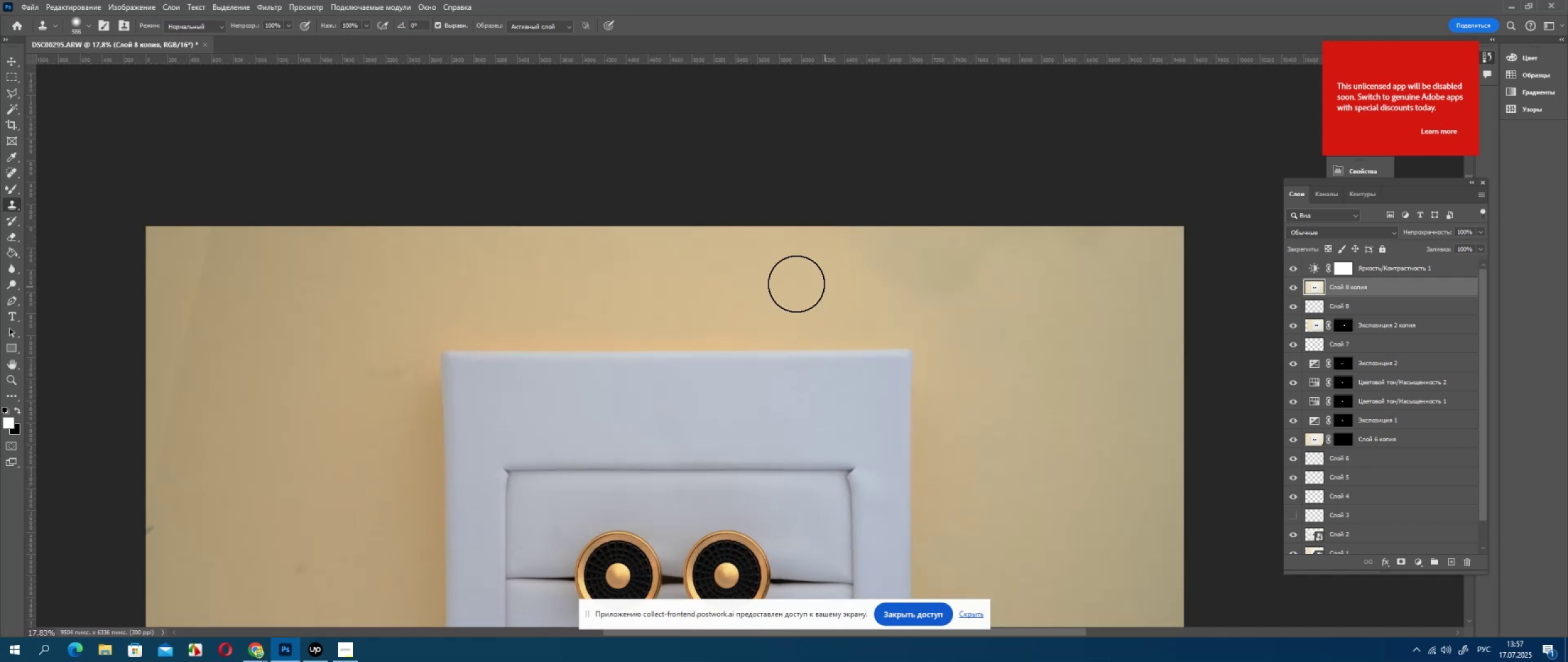 
hold_key(key=AltLeft, duration=0.81)
 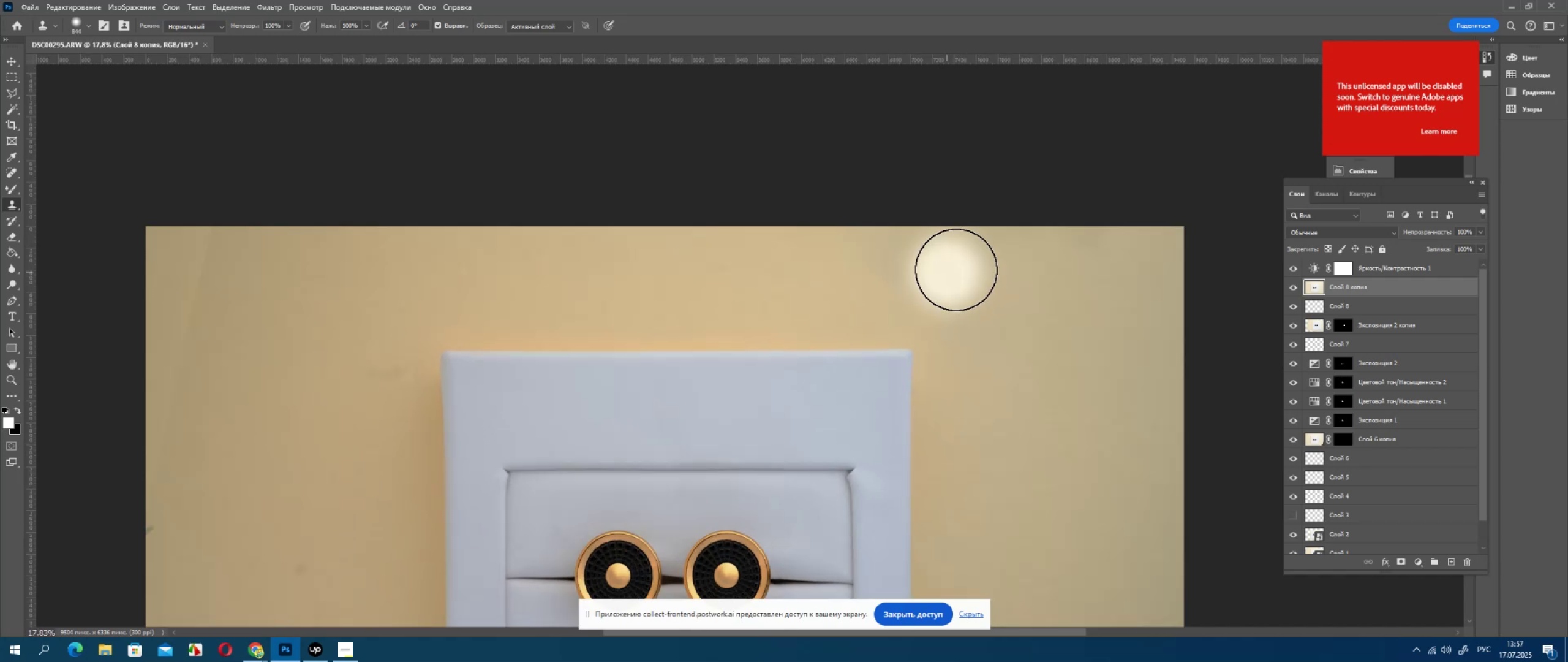 
left_click_drag(start_coordinate=[956, 270], to_coordinate=[812, 265])
 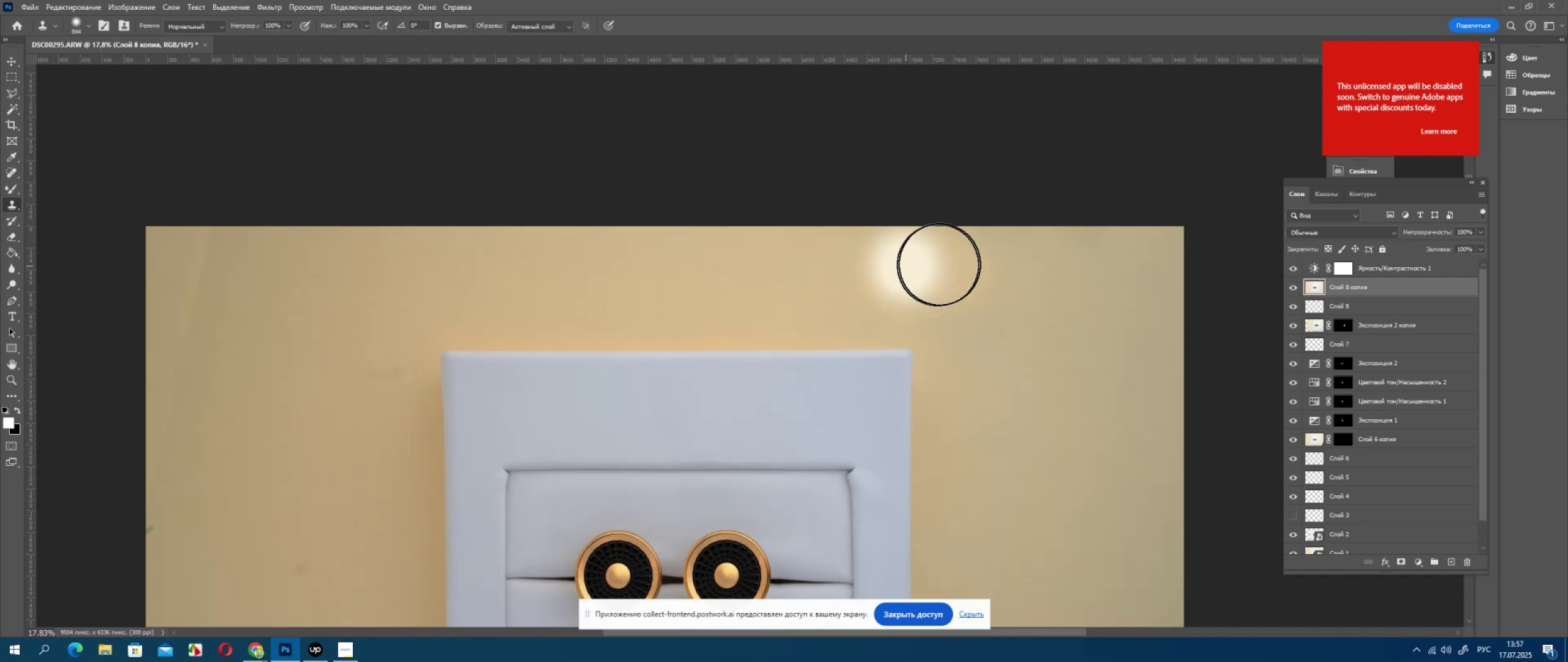 
left_click_drag(start_coordinate=[946, 255], to_coordinate=[887, 246])
 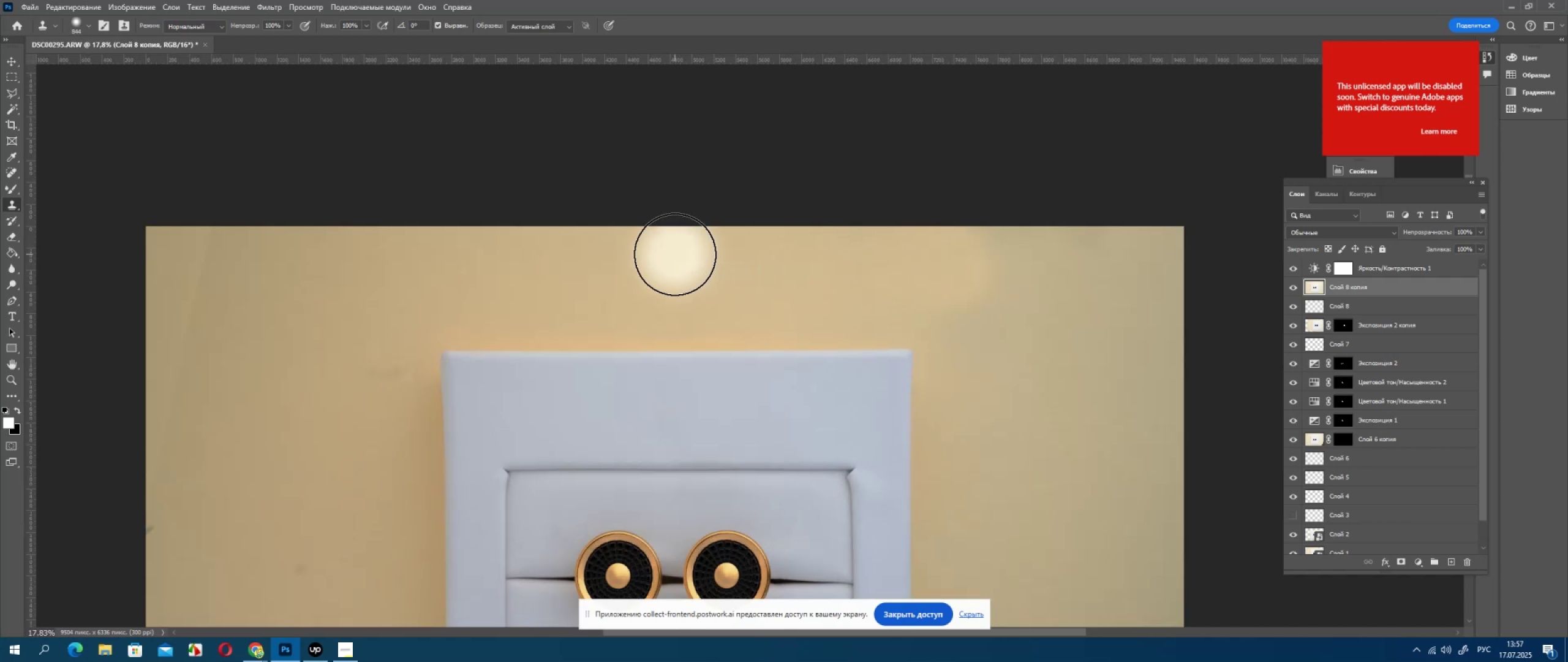 
key(Alt+AltLeft)
 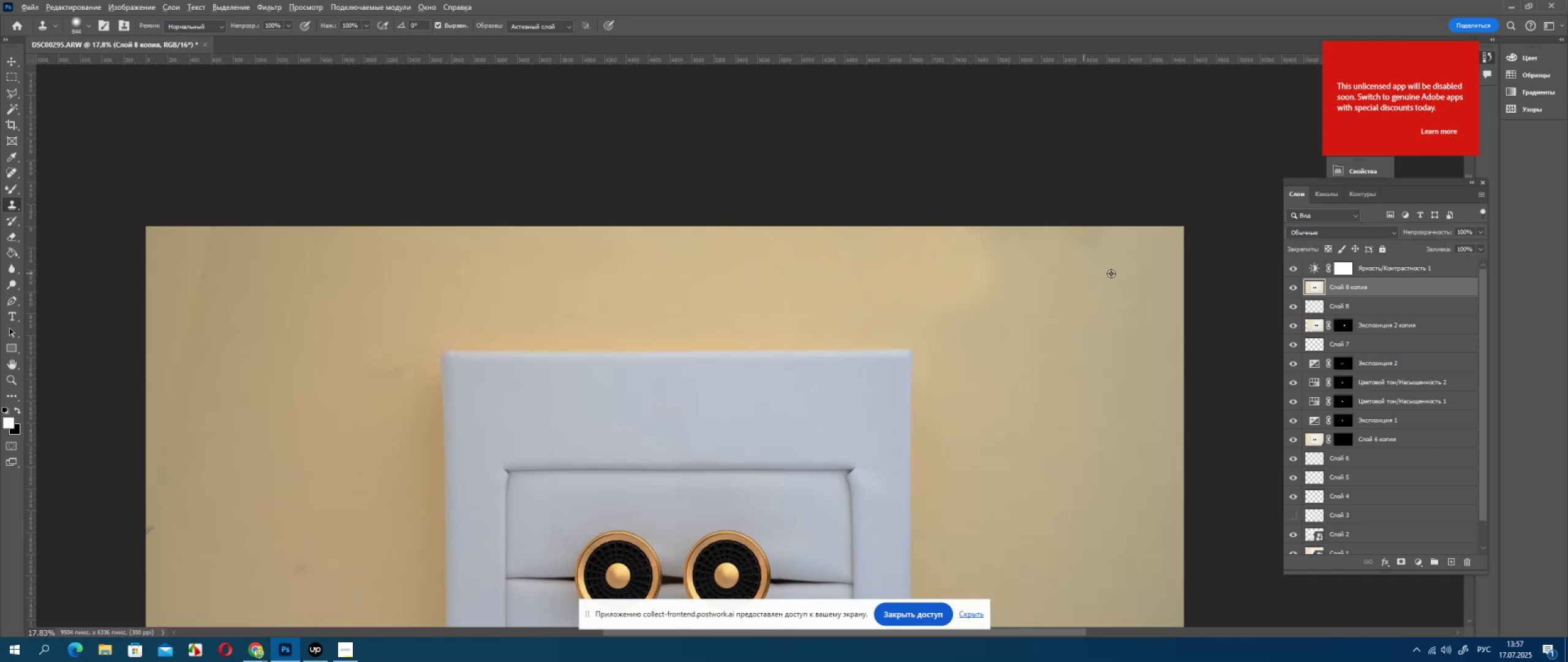 
scroll: coordinate [1114, 273], scroll_direction: up, amount: 1.0
 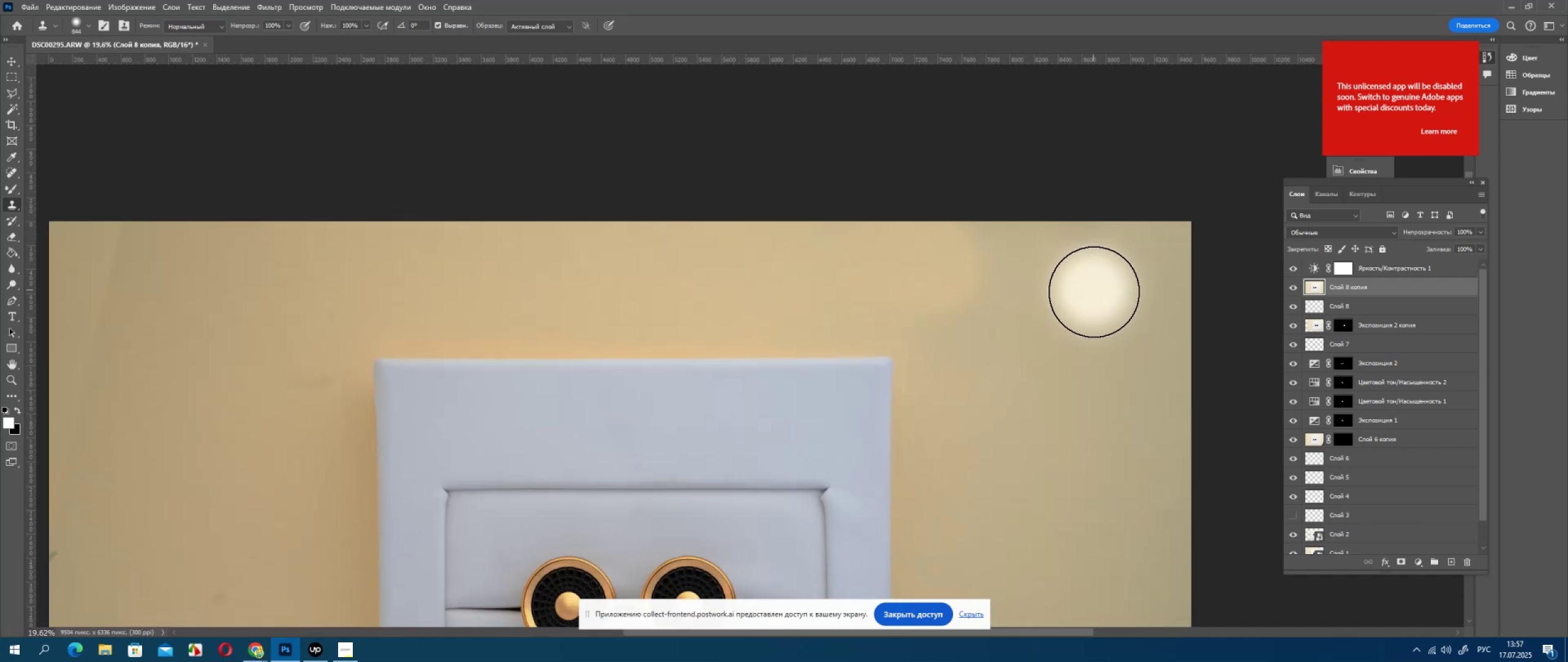 
hold_key(key=AltLeft, duration=0.87)
scroll: coordinate [1035, 331], scroll_direction: down, amount: 3.0
 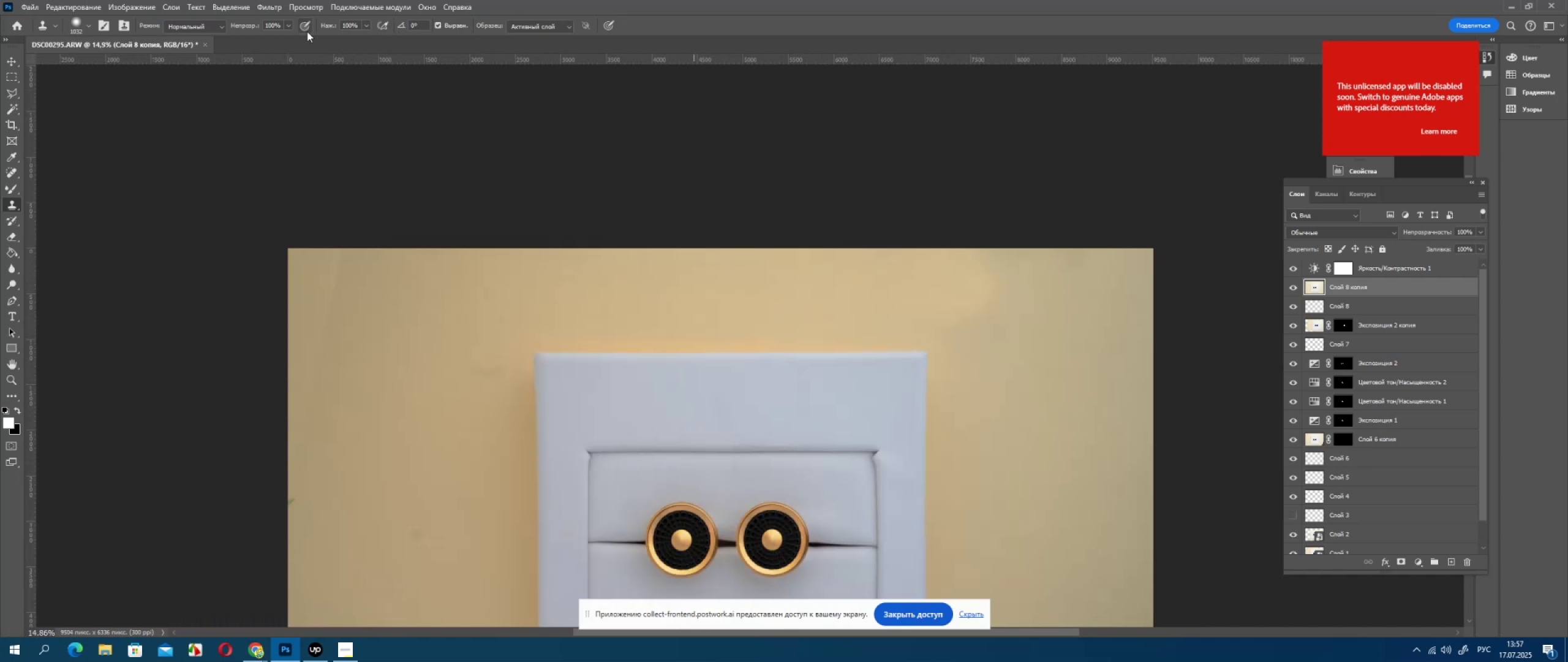 
left_click([253, 38])
 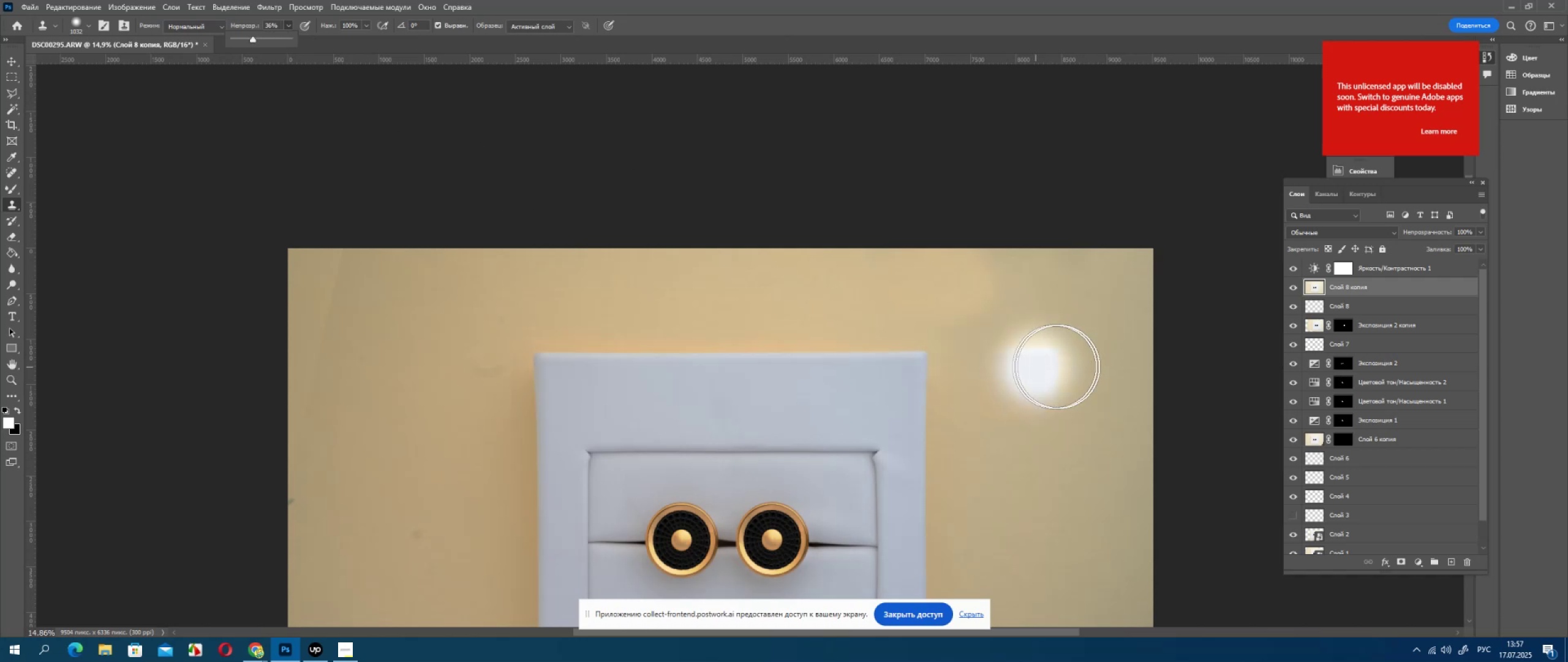 
hold_key(key=AltLeft, duration=0.48)
left_click([1020, 351])
 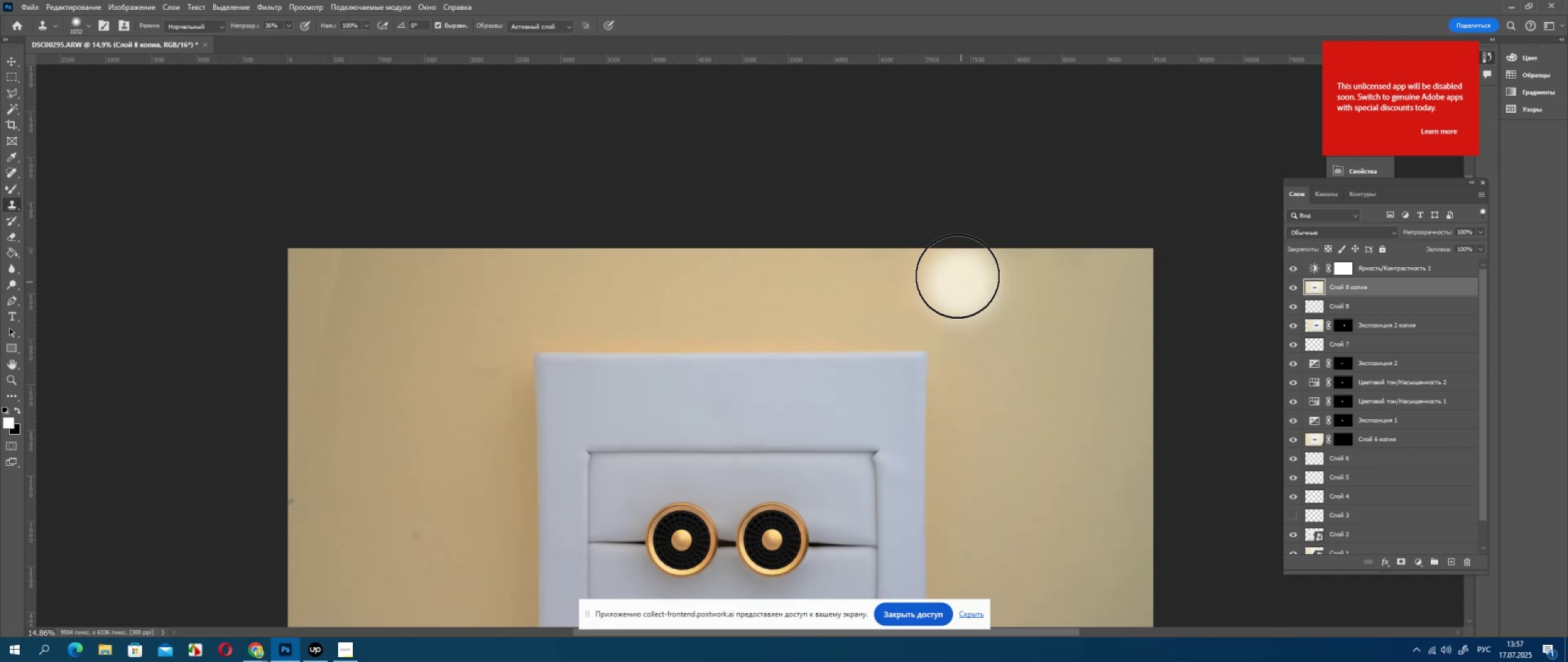 
left_click_drag(start_coordinate=[957, 274], to_coordinate=[956, 278])
 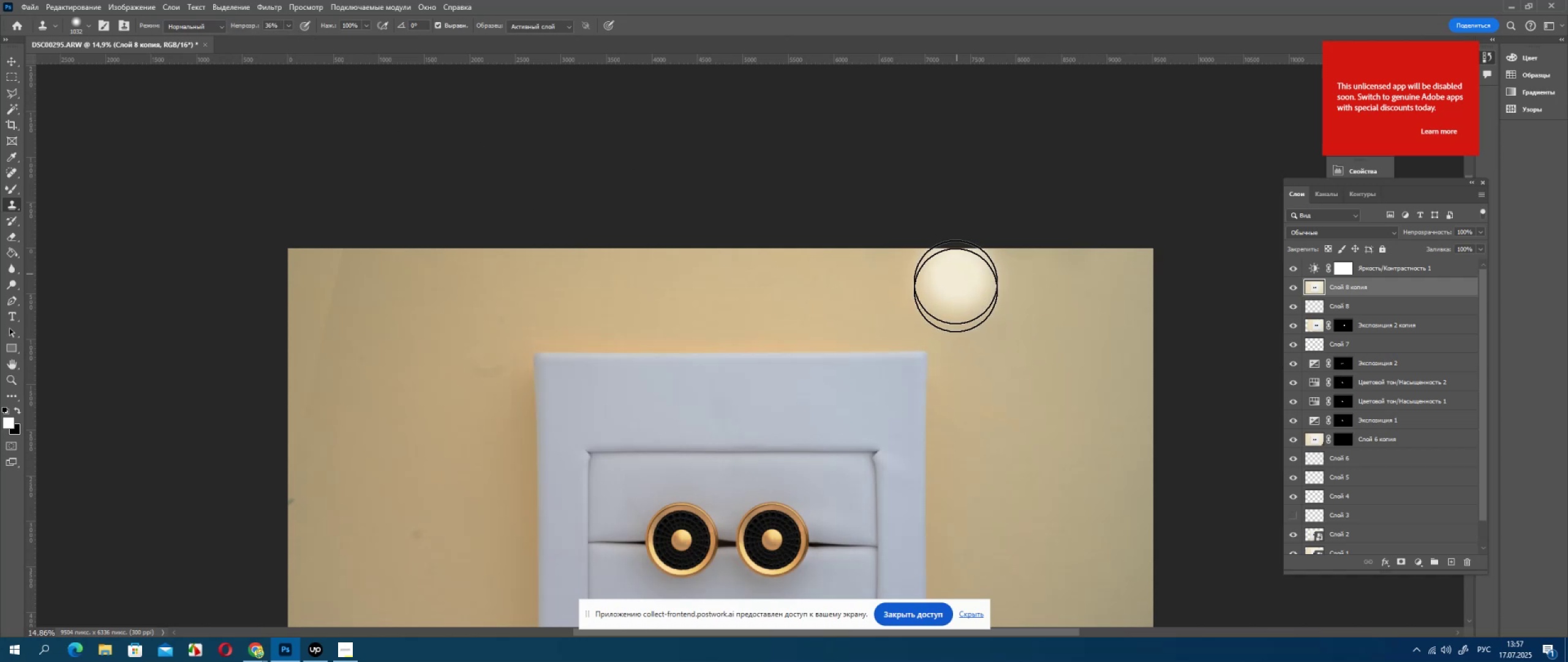 
left_click_drag(start_coordinate=[957, 297], to_coordinate=[981, 339])
 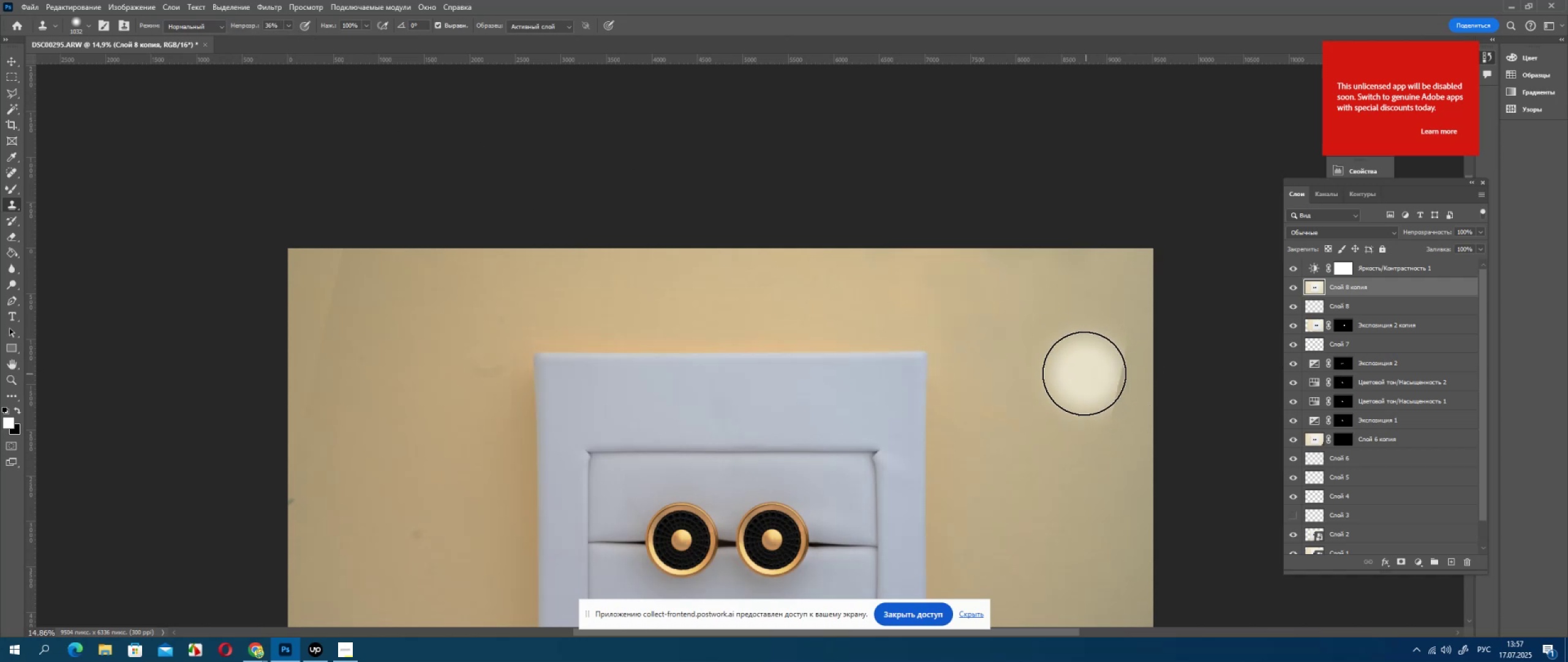 
hold_key(key=AltLeft, duration=0.35)
 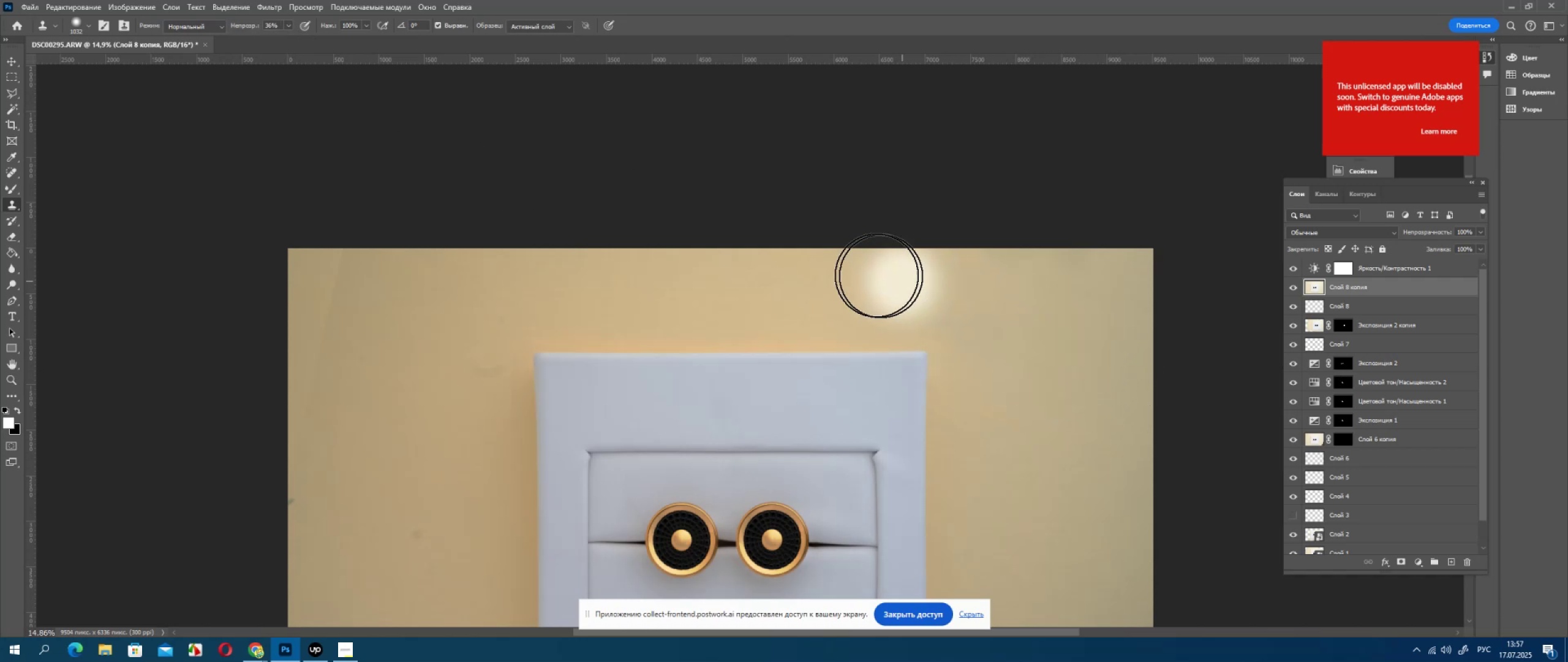 
left_click_drag(start_coordinate=[862, 275], to_coordinate=[1069, 299])
 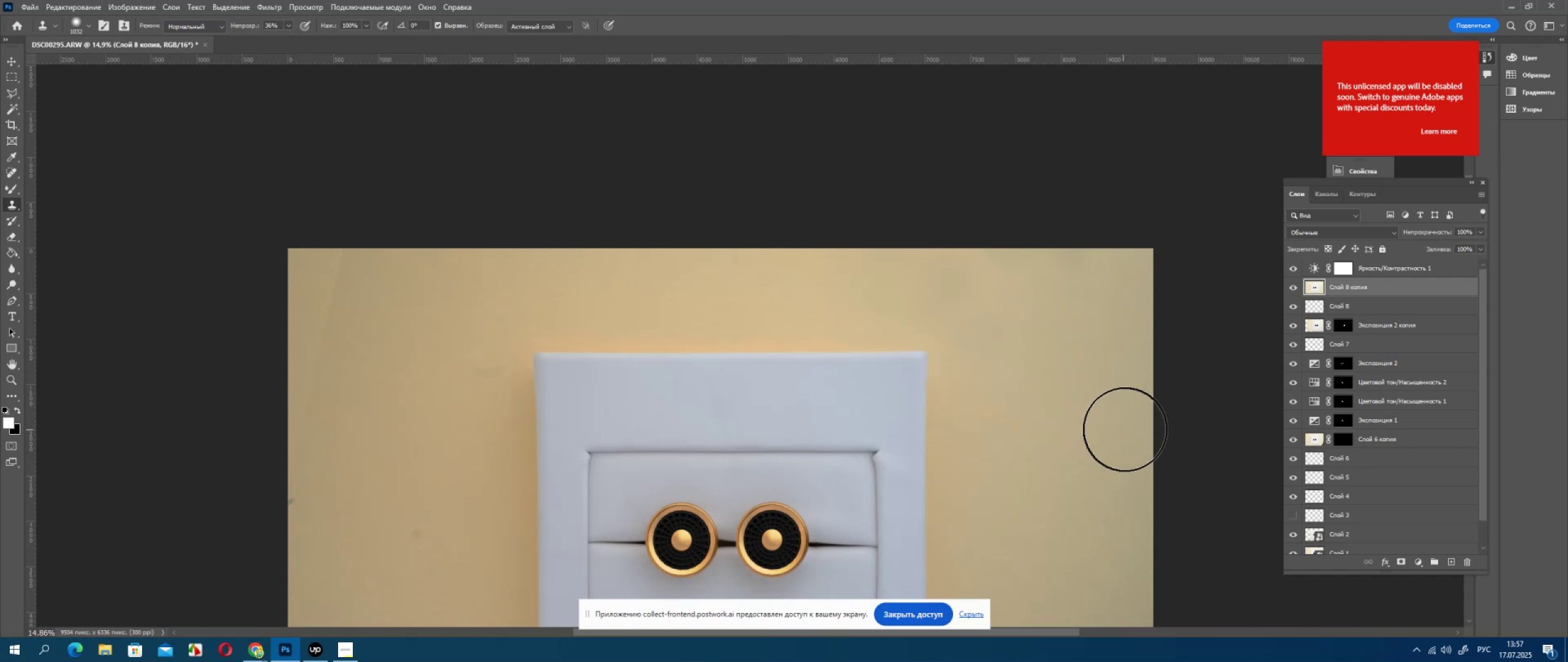 
hold_key(key=AltLeft, duration=0.42)
scroll: coordinate [1093, 416], scroll_direction: down, amount: 6.0
 